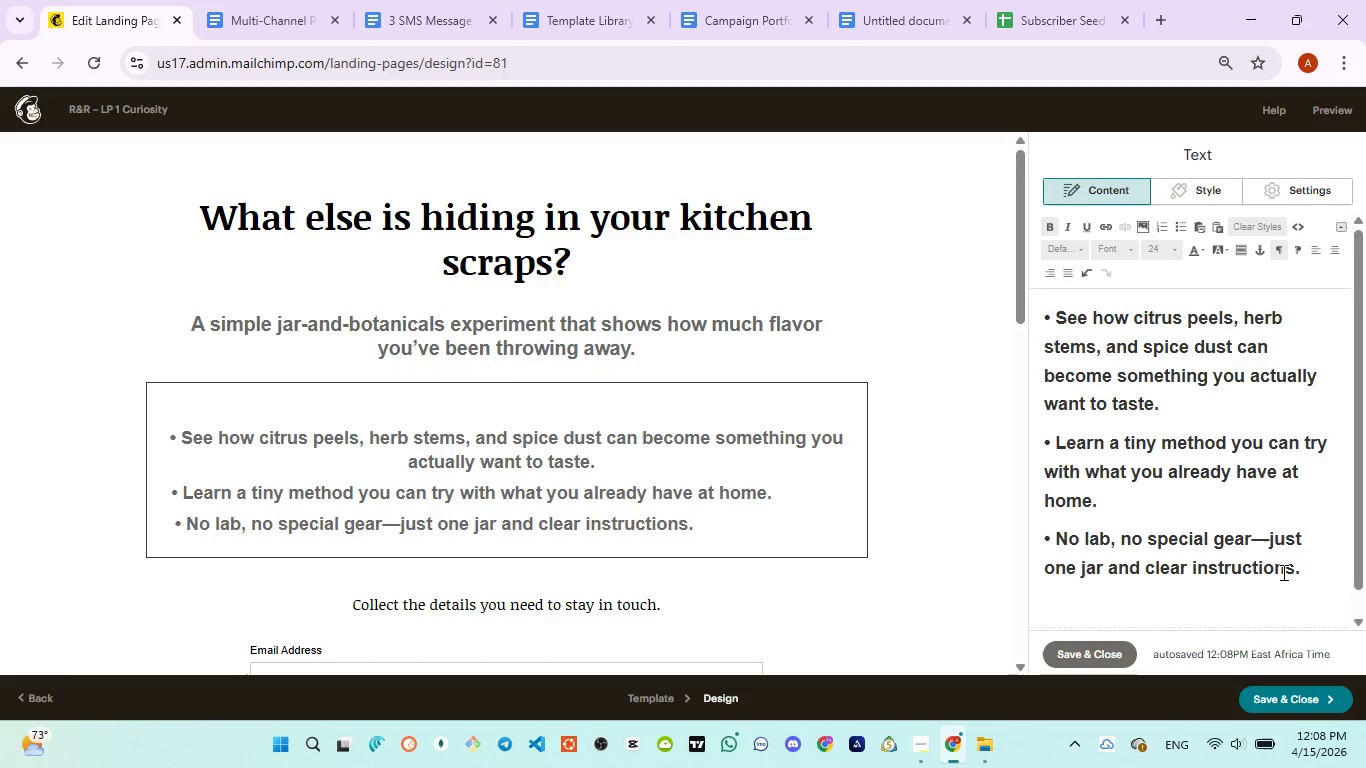 
key(Space)
 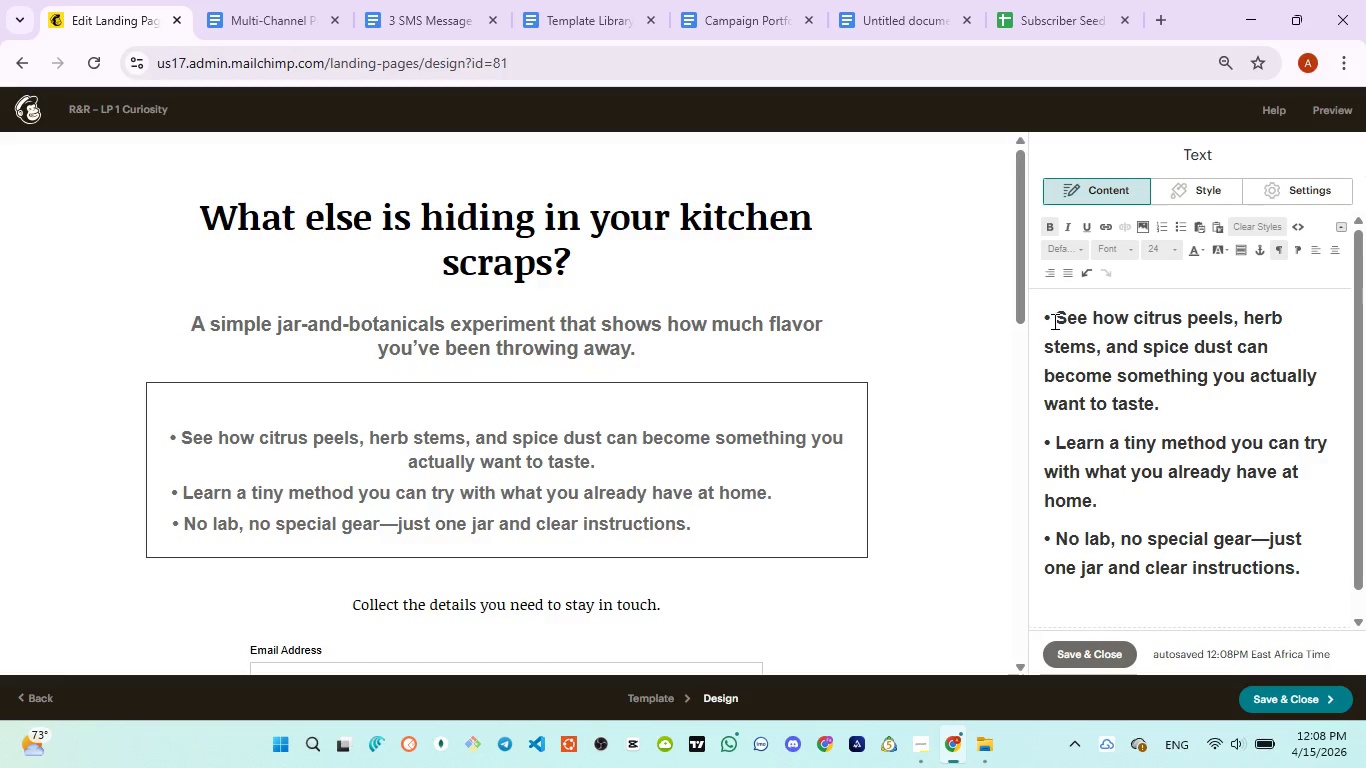 
left_click([1036, 317])
 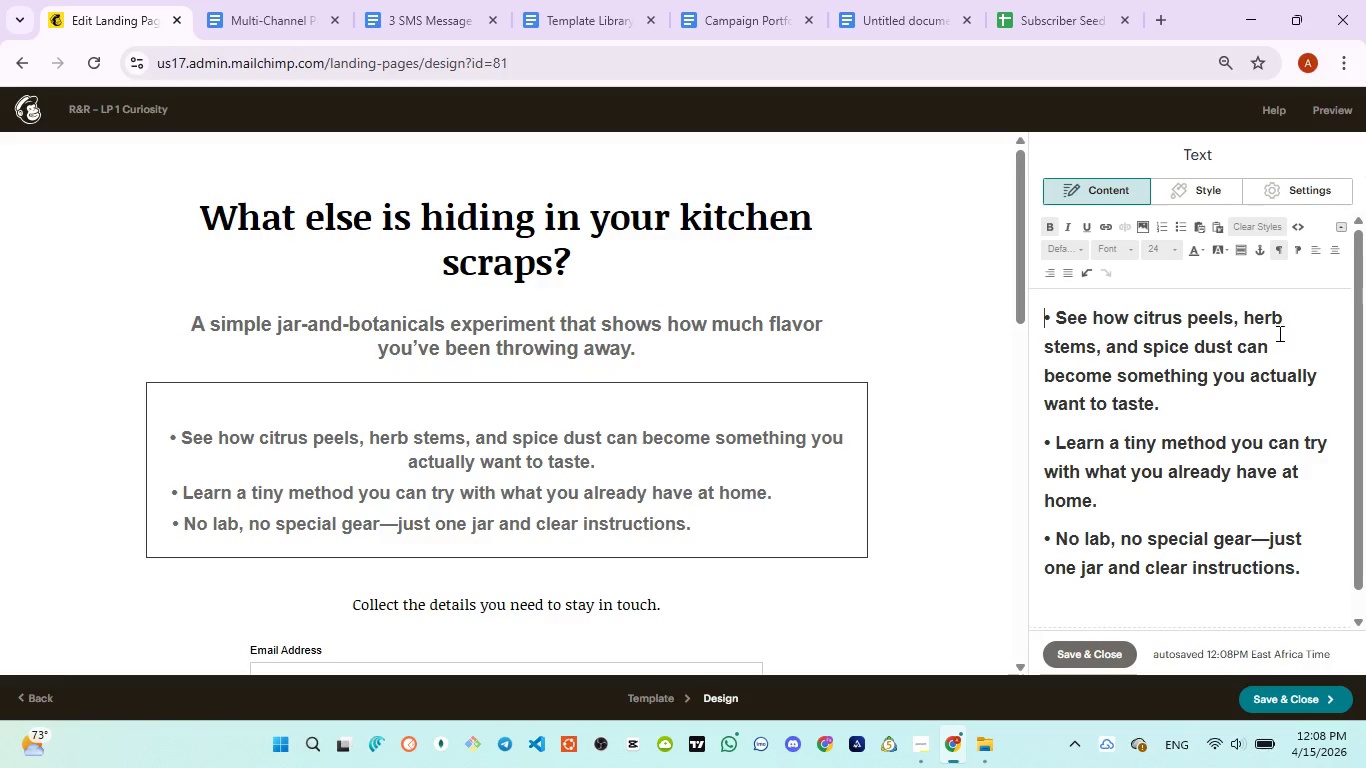 
left_click([1236, 409])
 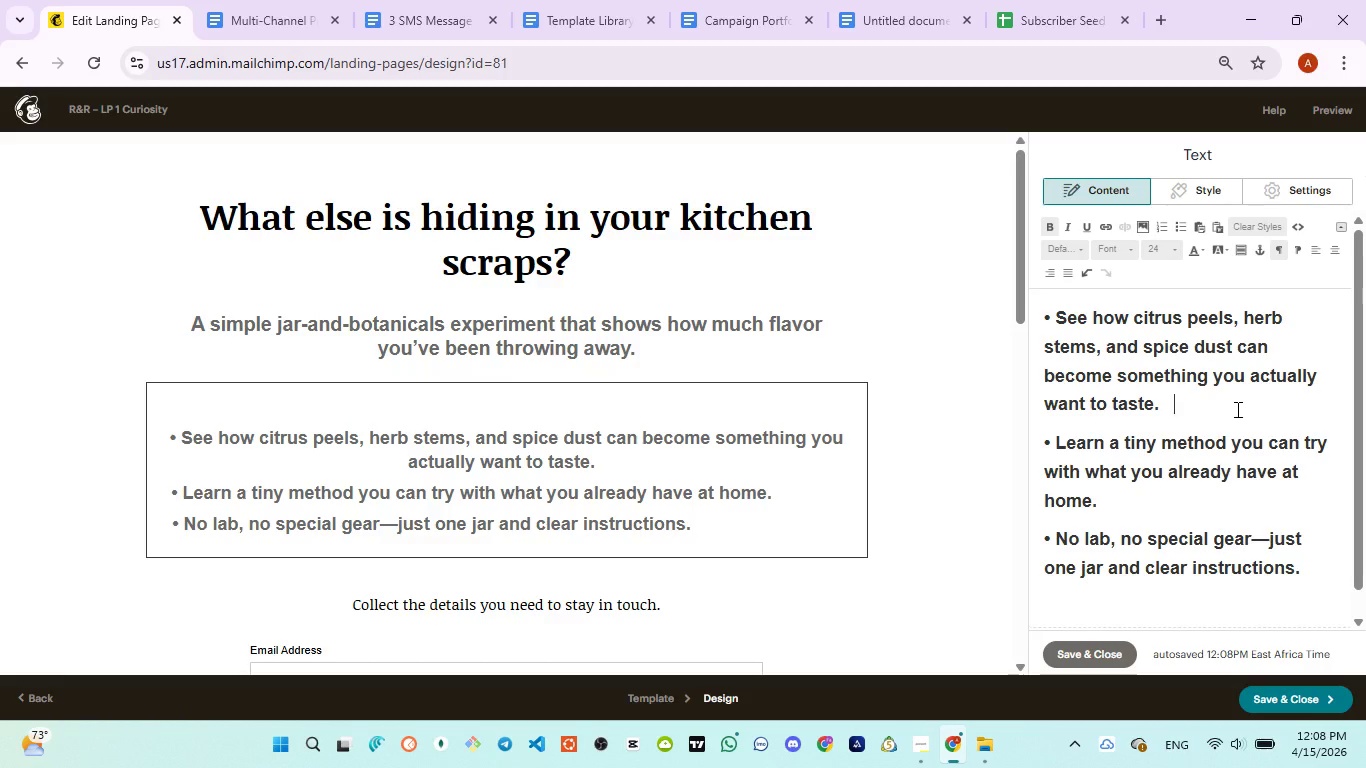 
key(Space)
 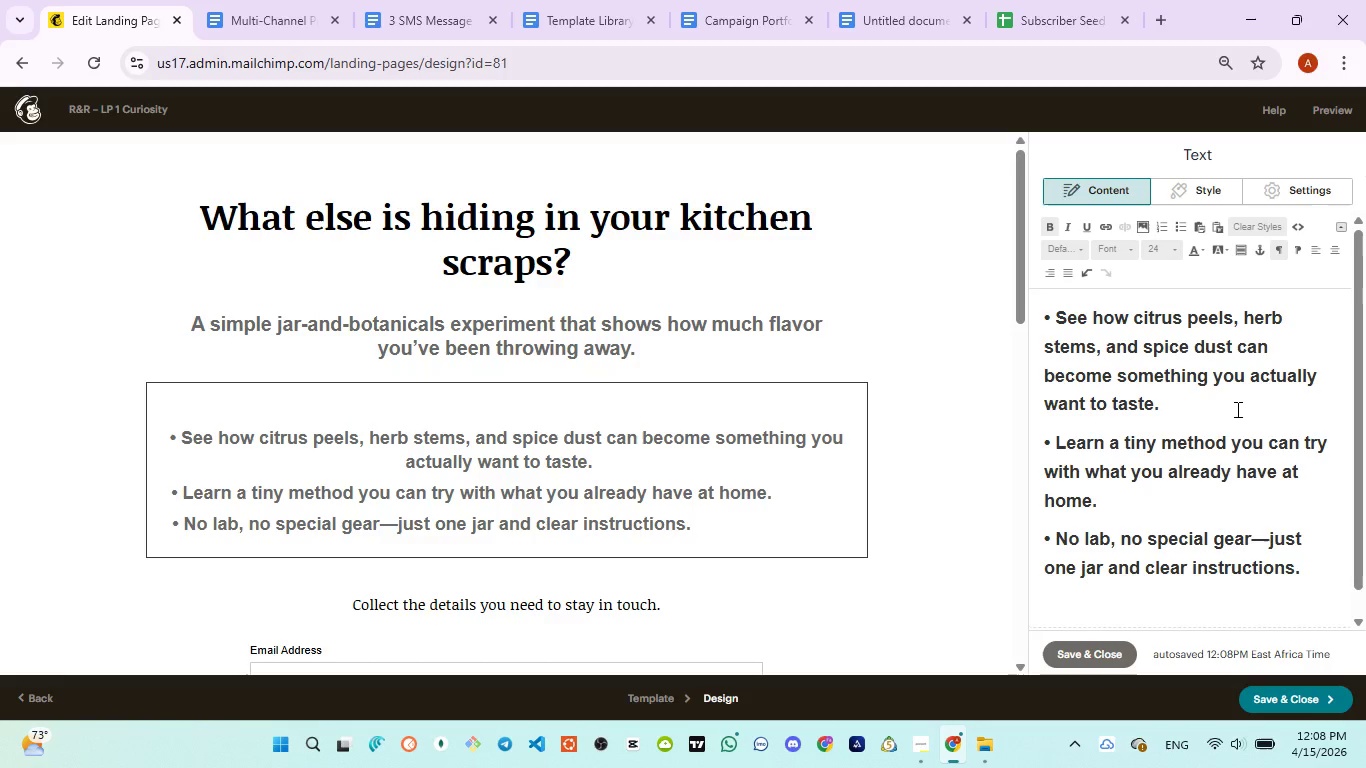 
key(Space)
 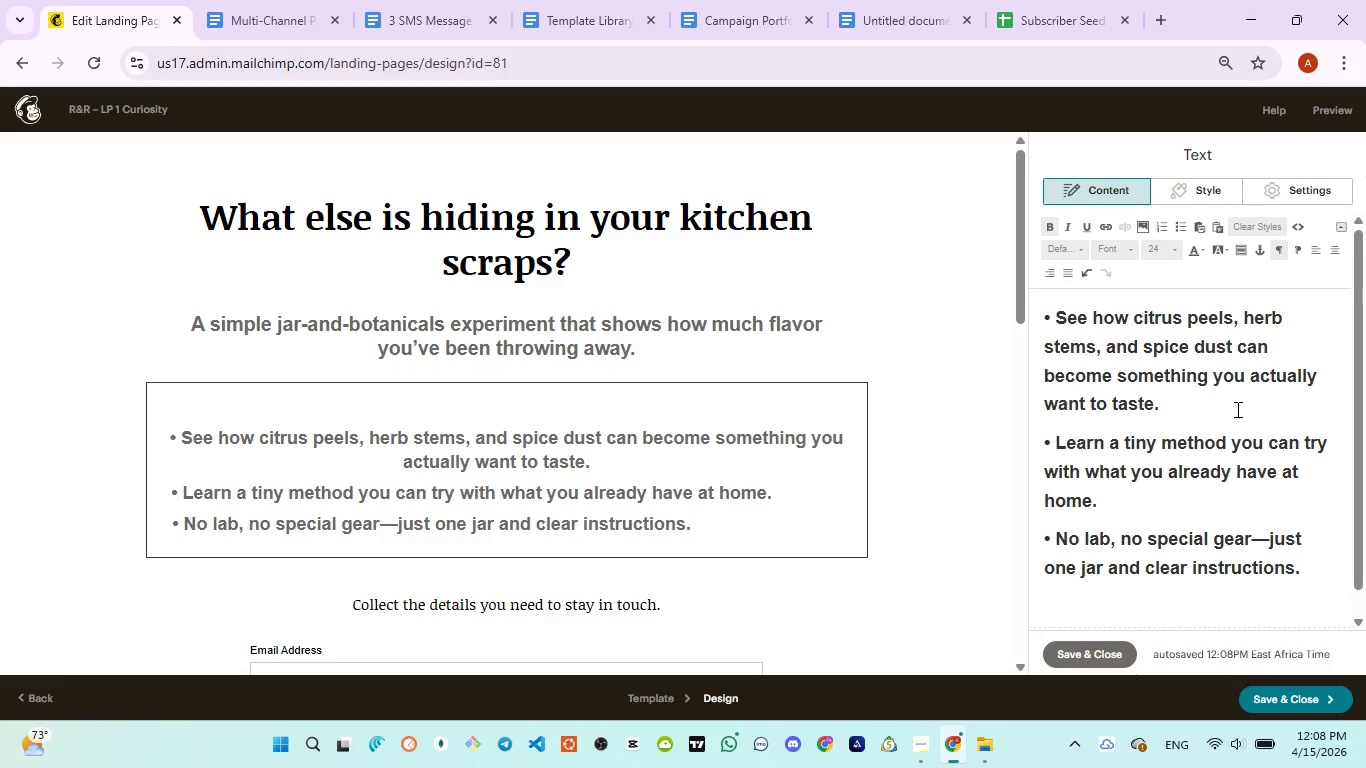 
key(Space)
 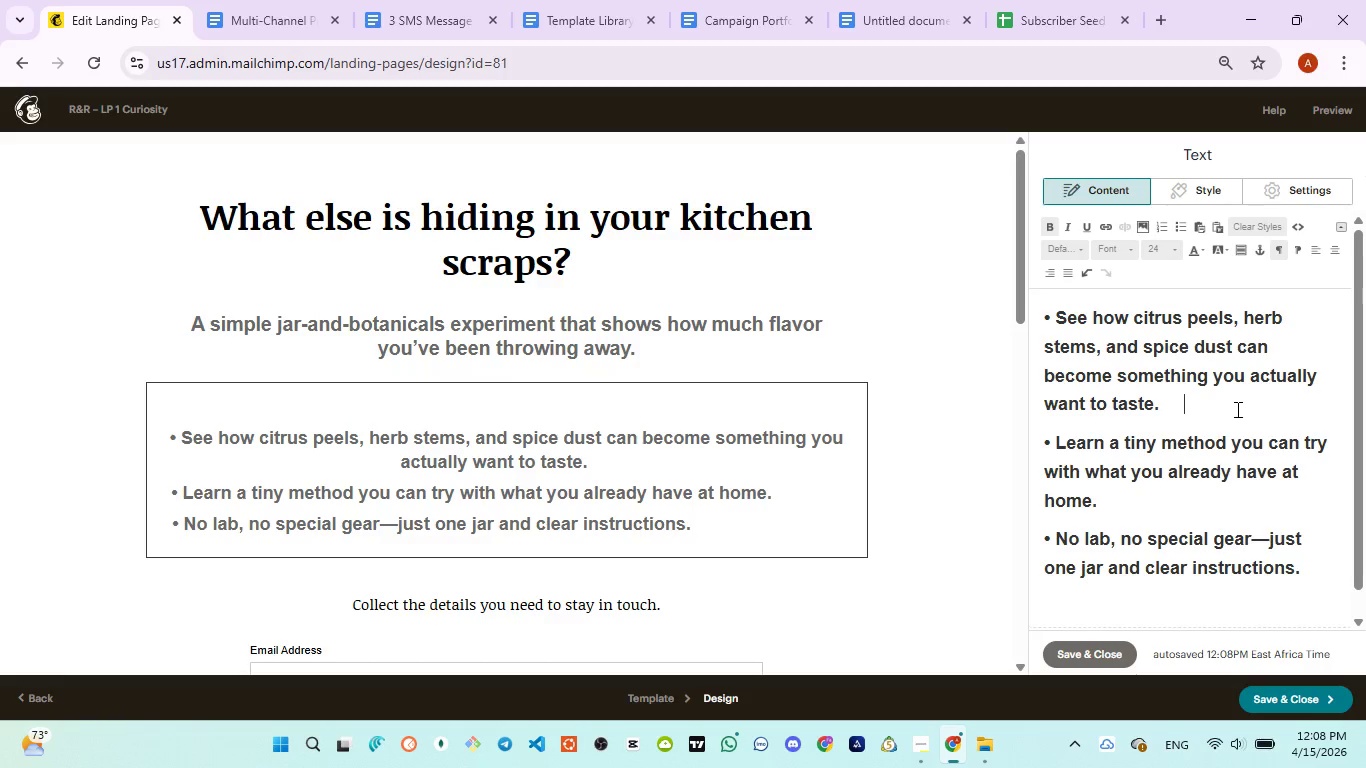 
key(Space)
 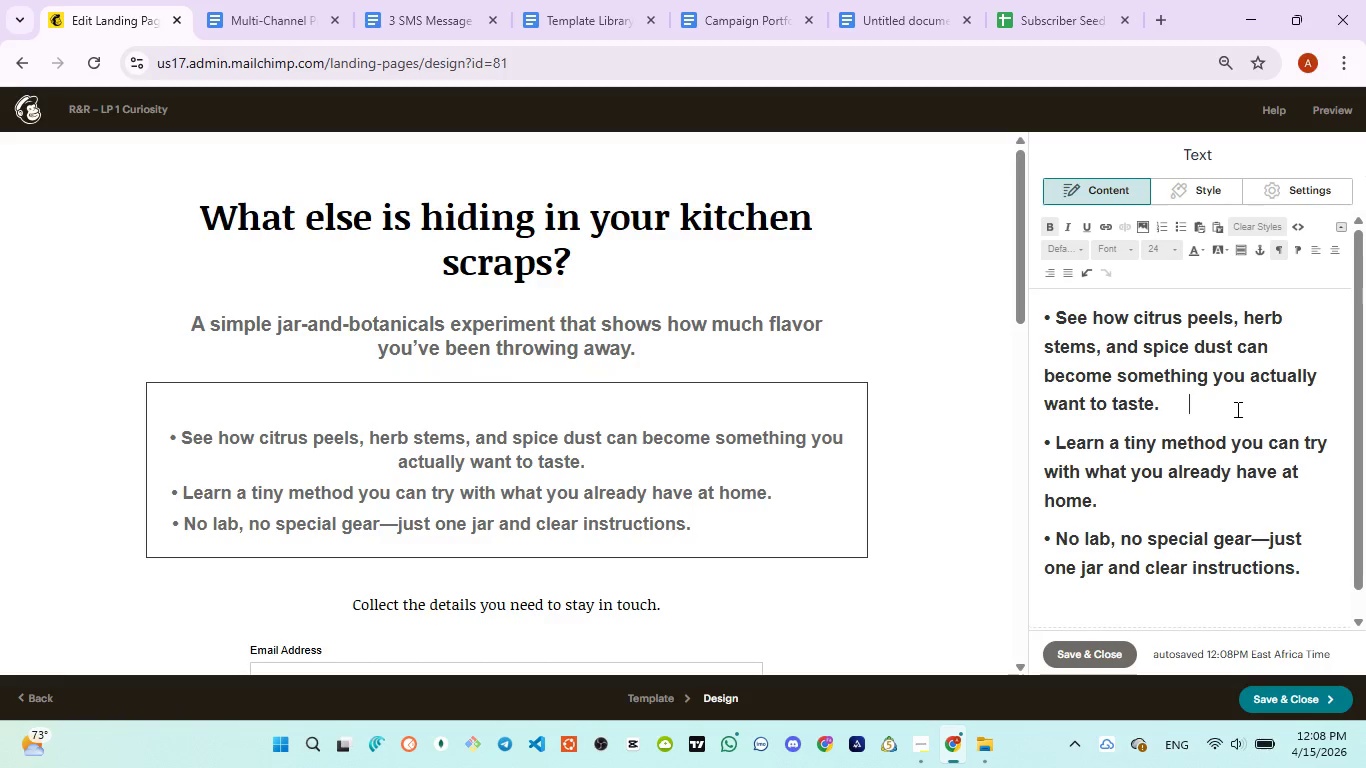 
key(Space)
 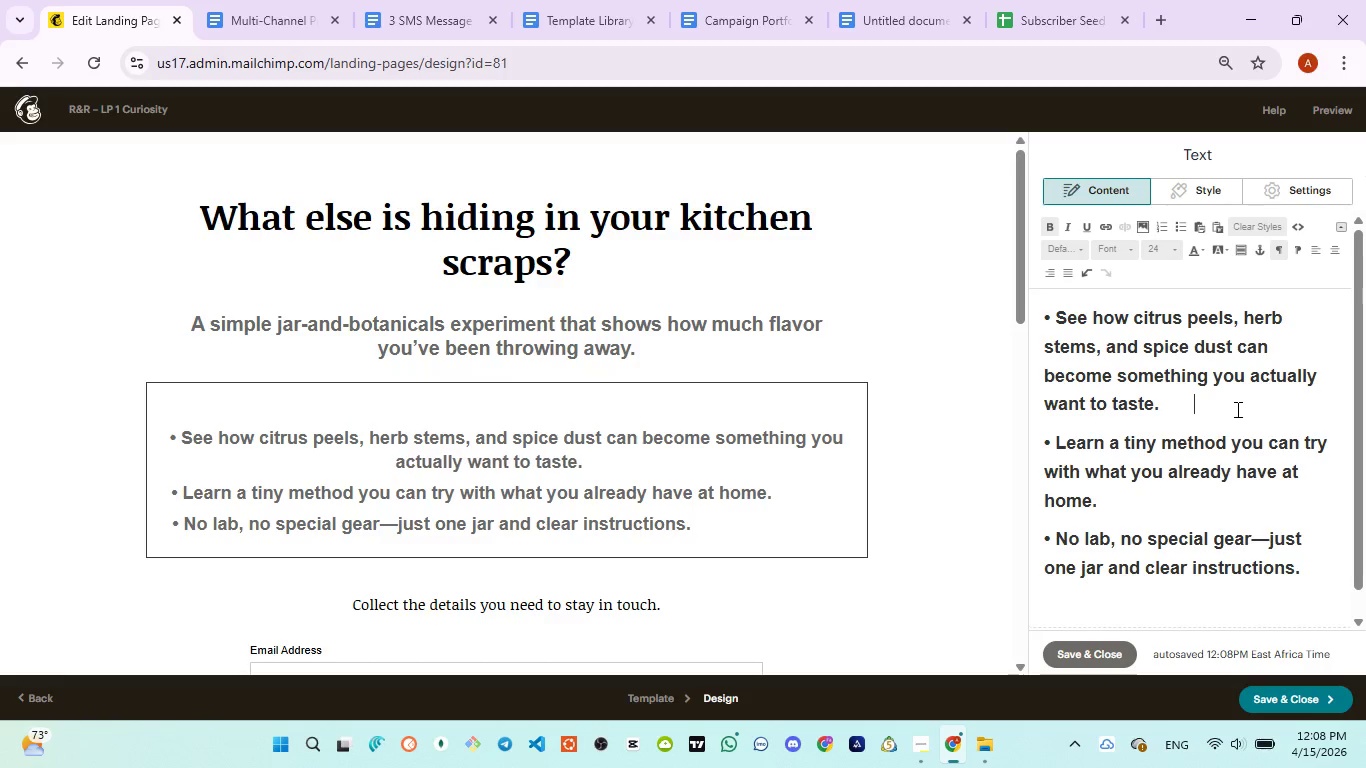 
key(Space)
 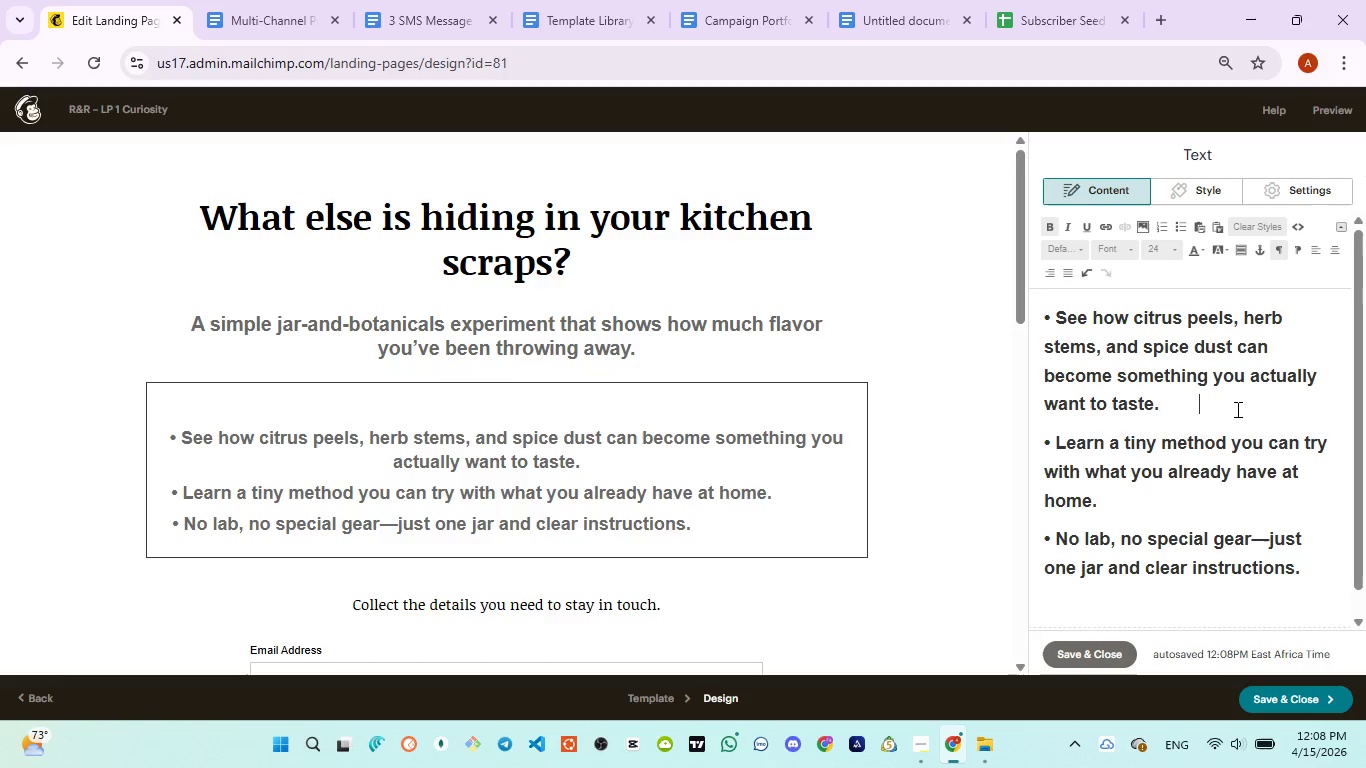 
key(Space)
 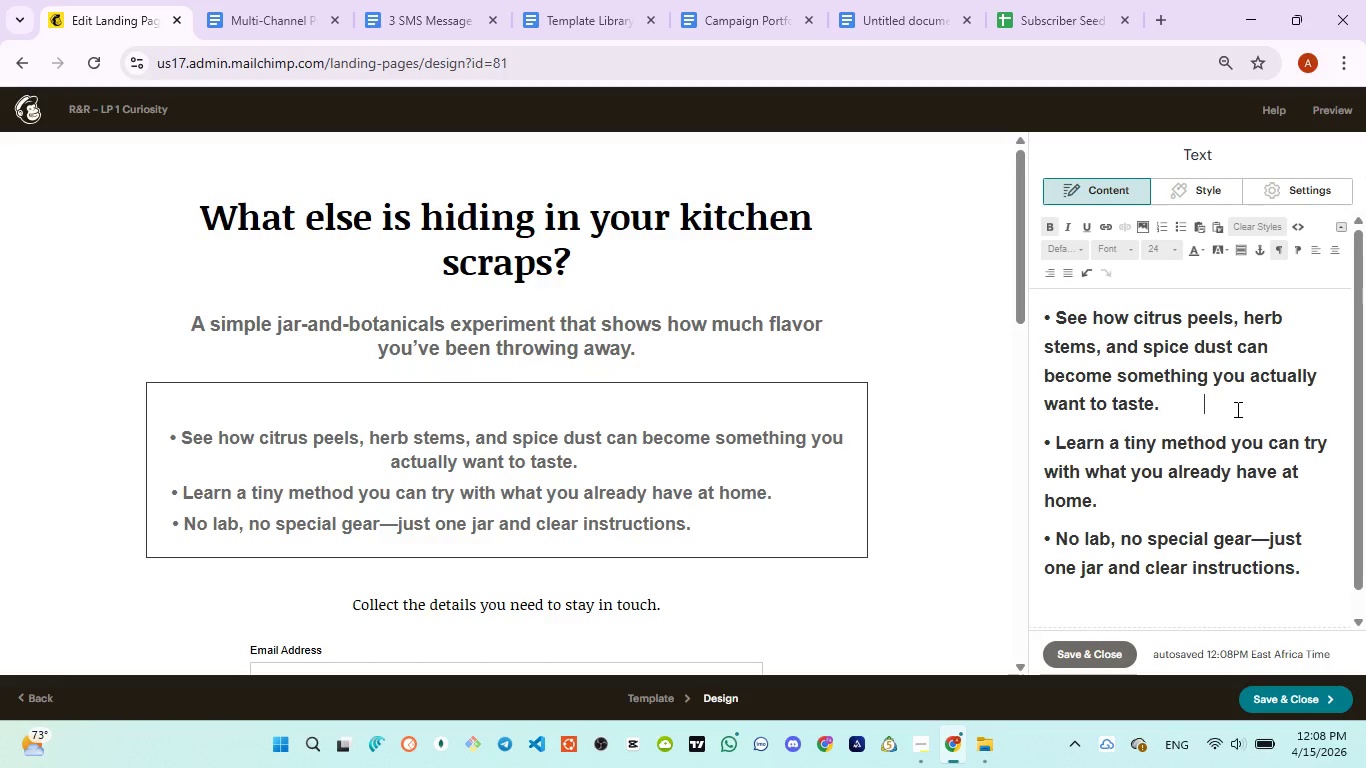 
key(Space)
 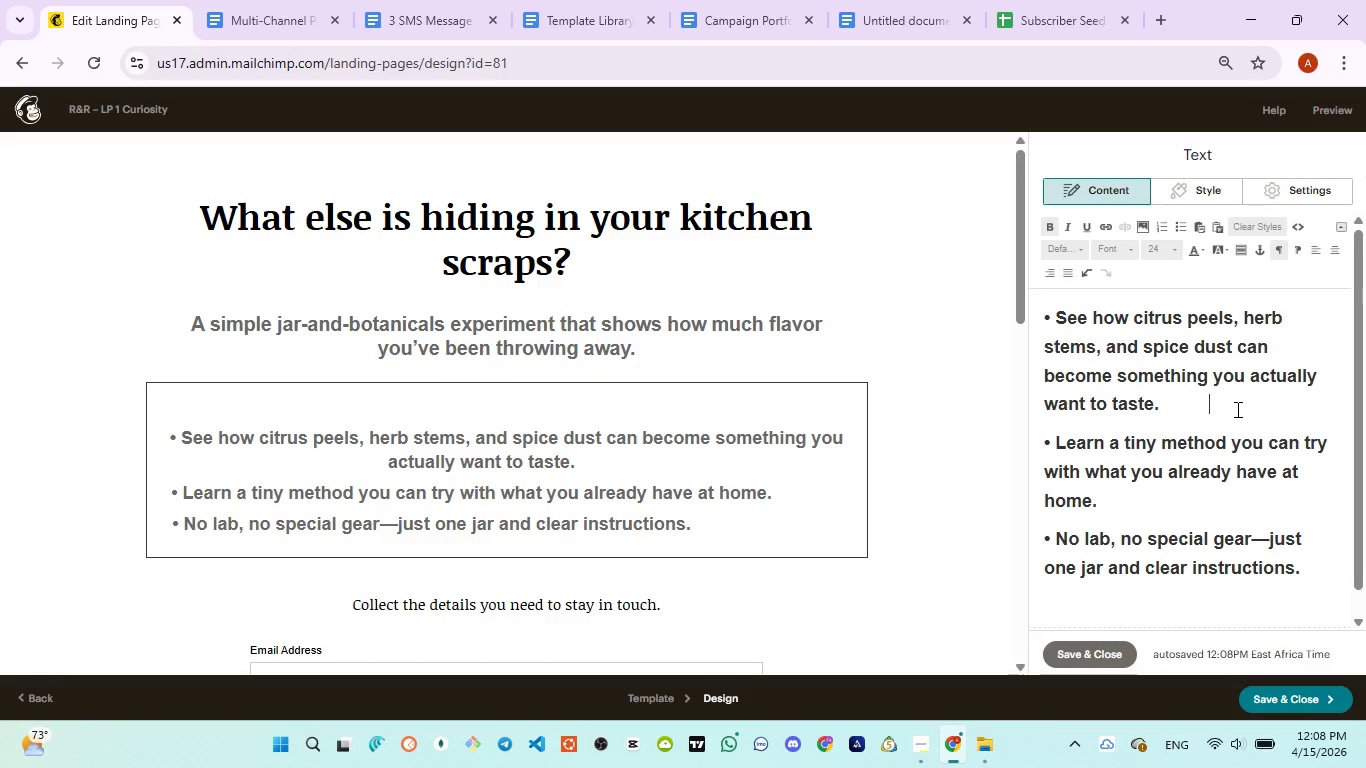 
key(Space)
 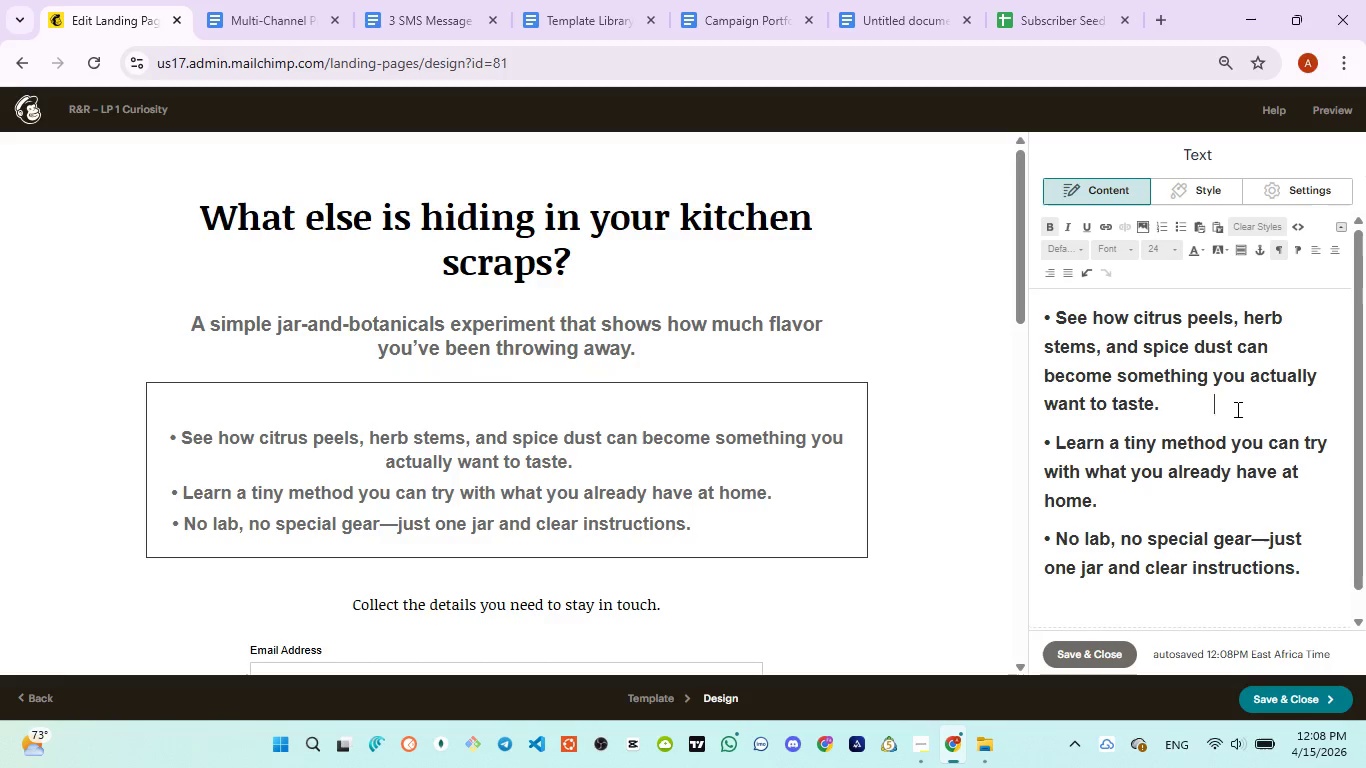 
key(Space)
 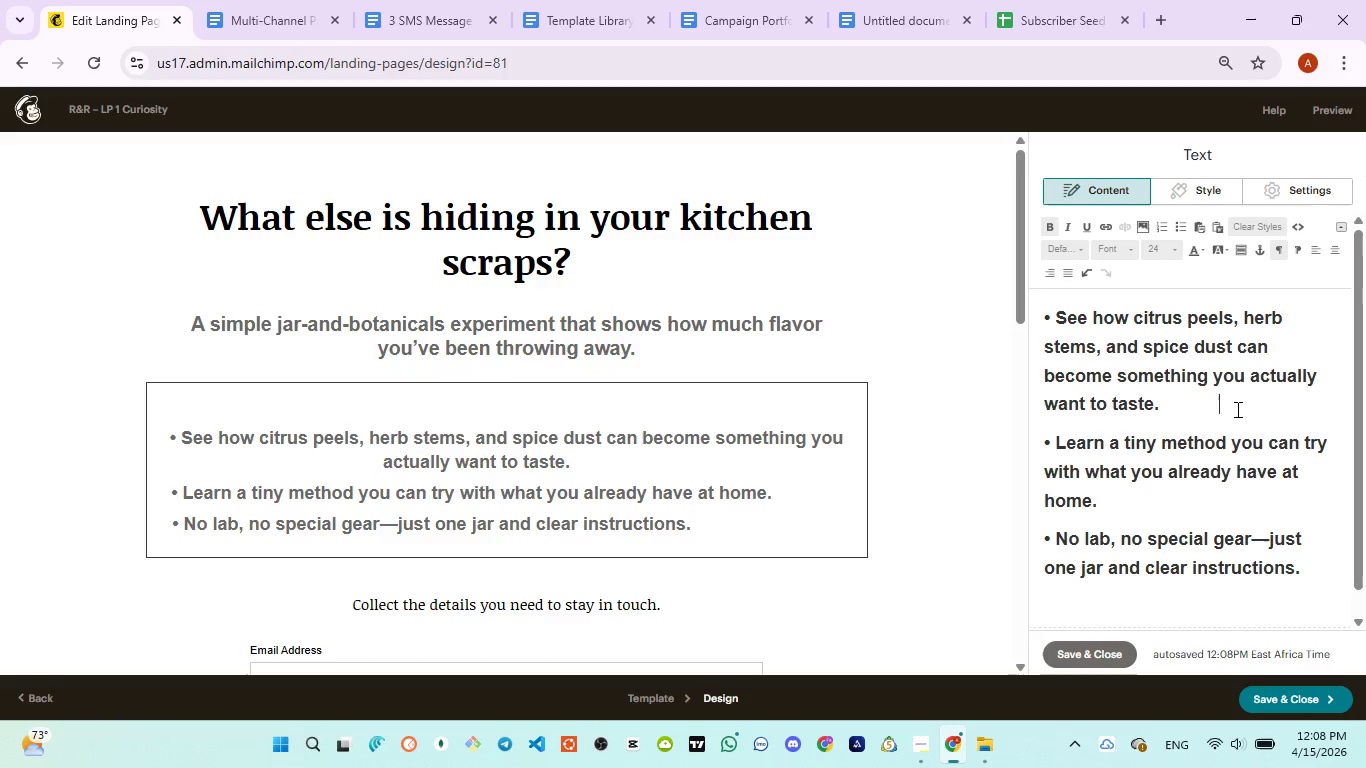 
key(Space)
 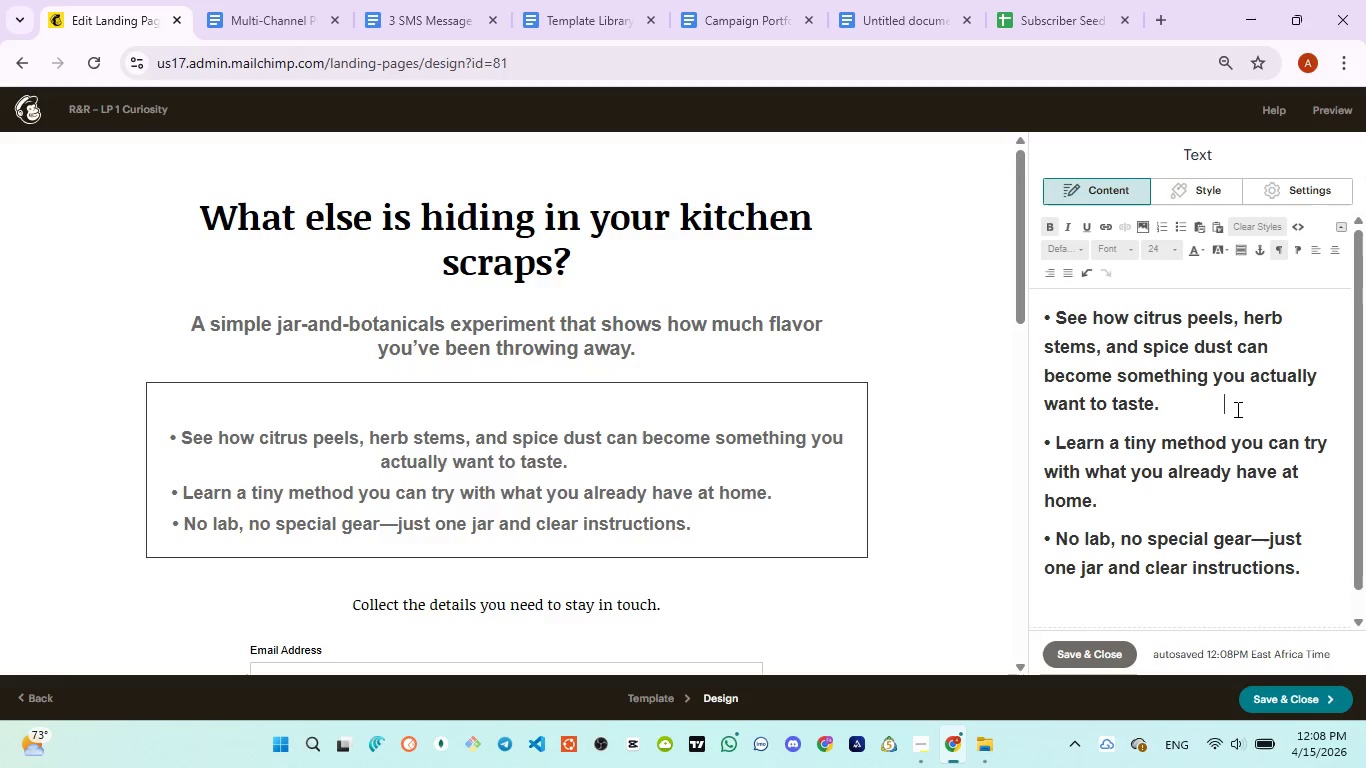 
key(Space)
 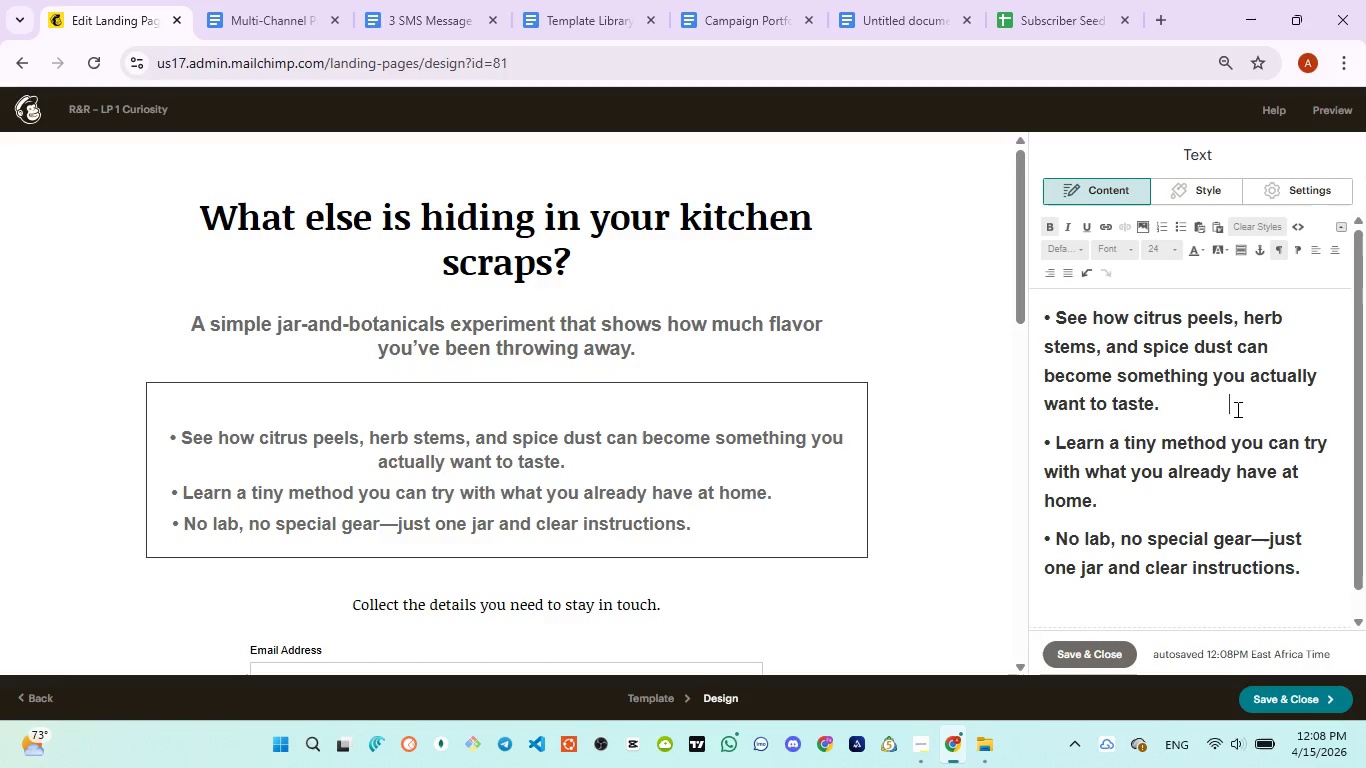 
key(Space)
 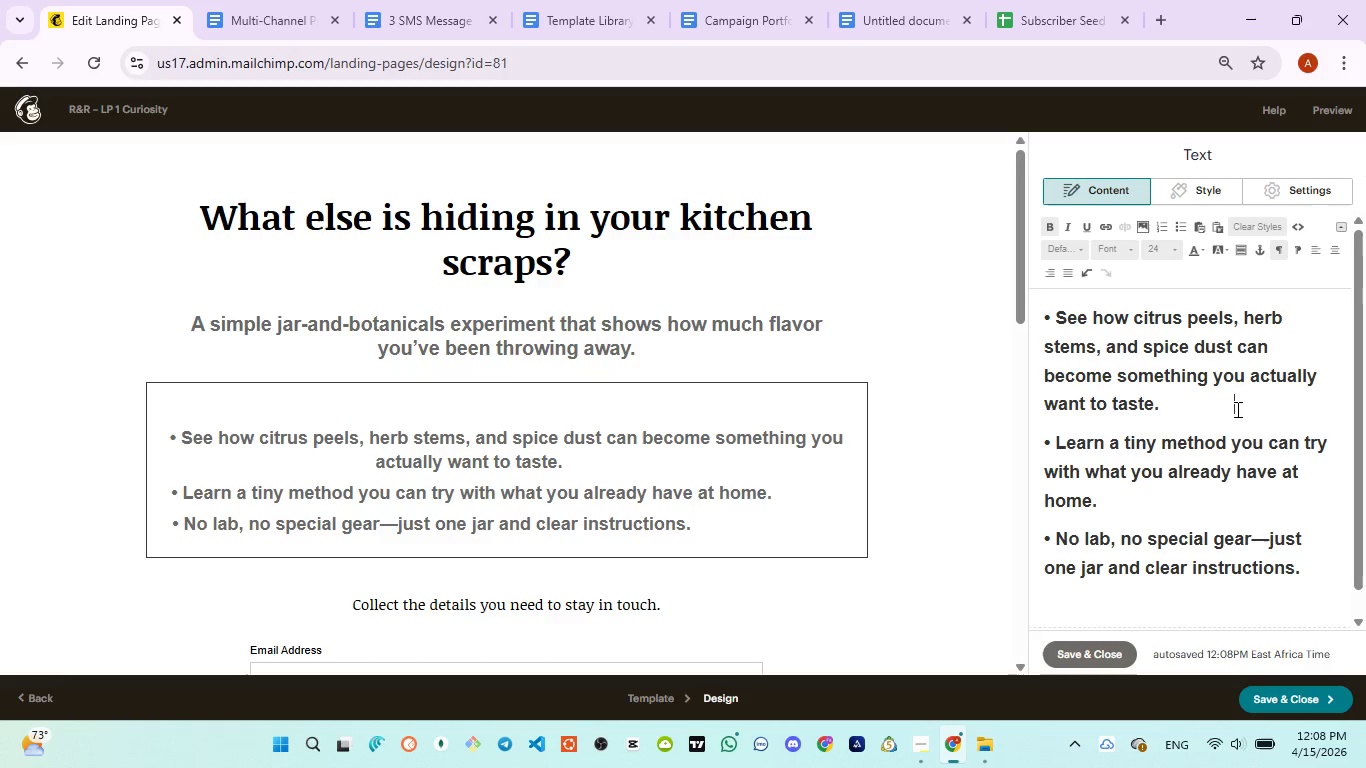 
key(Space)
 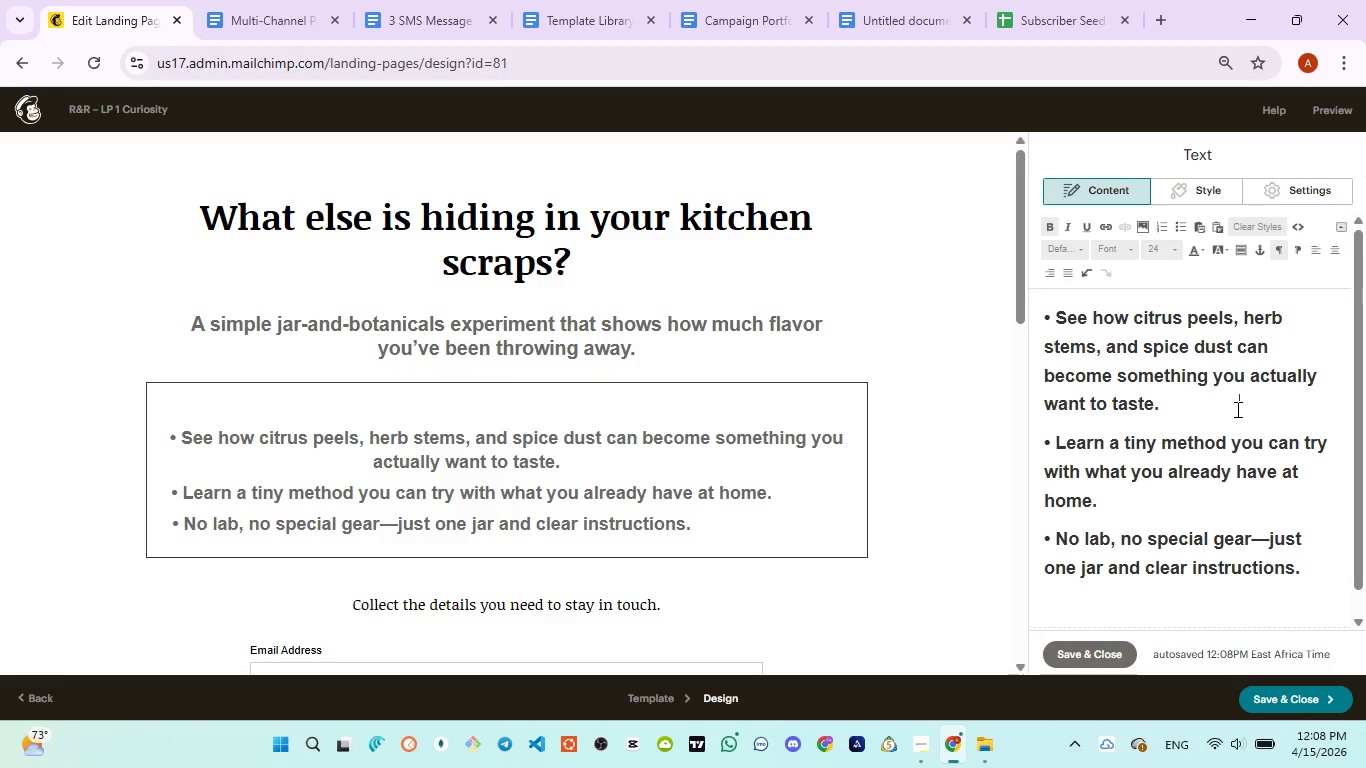 
key(Space)
 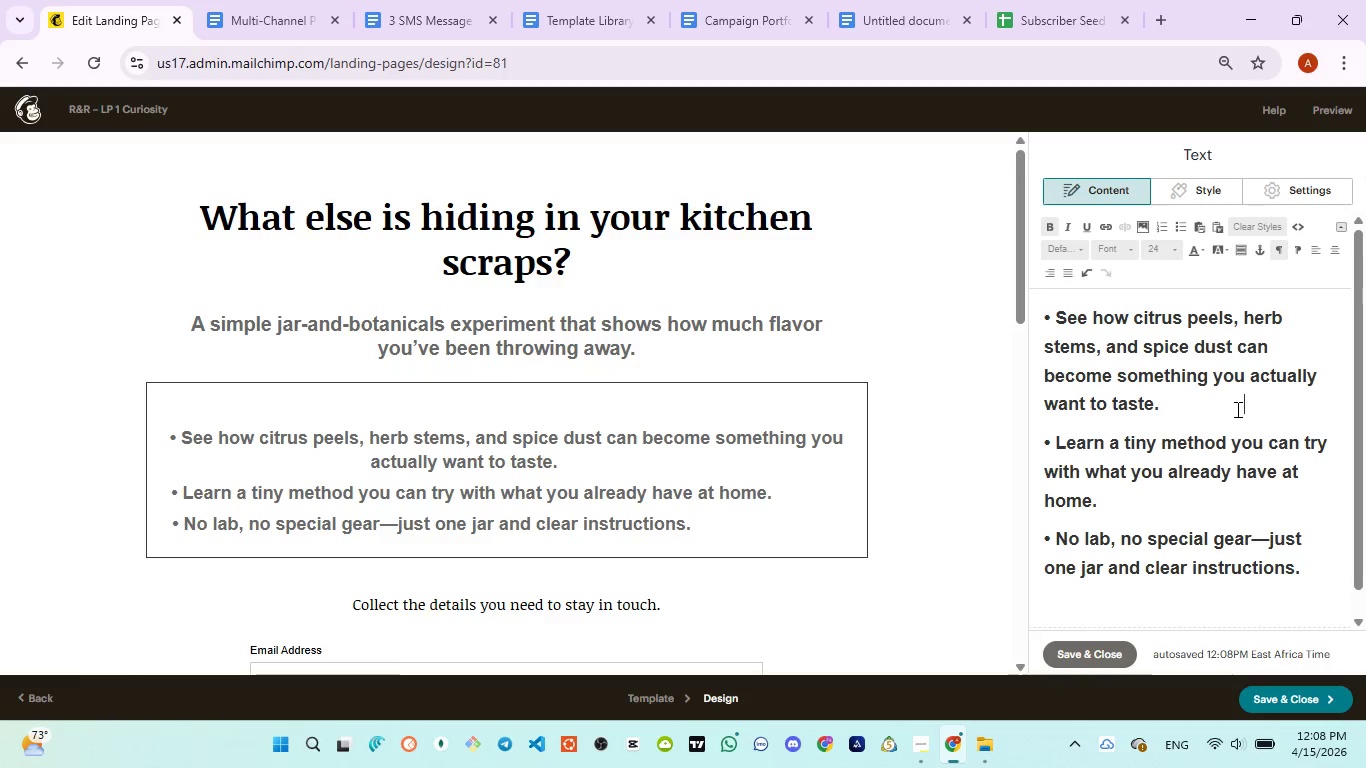 
key(Space)
 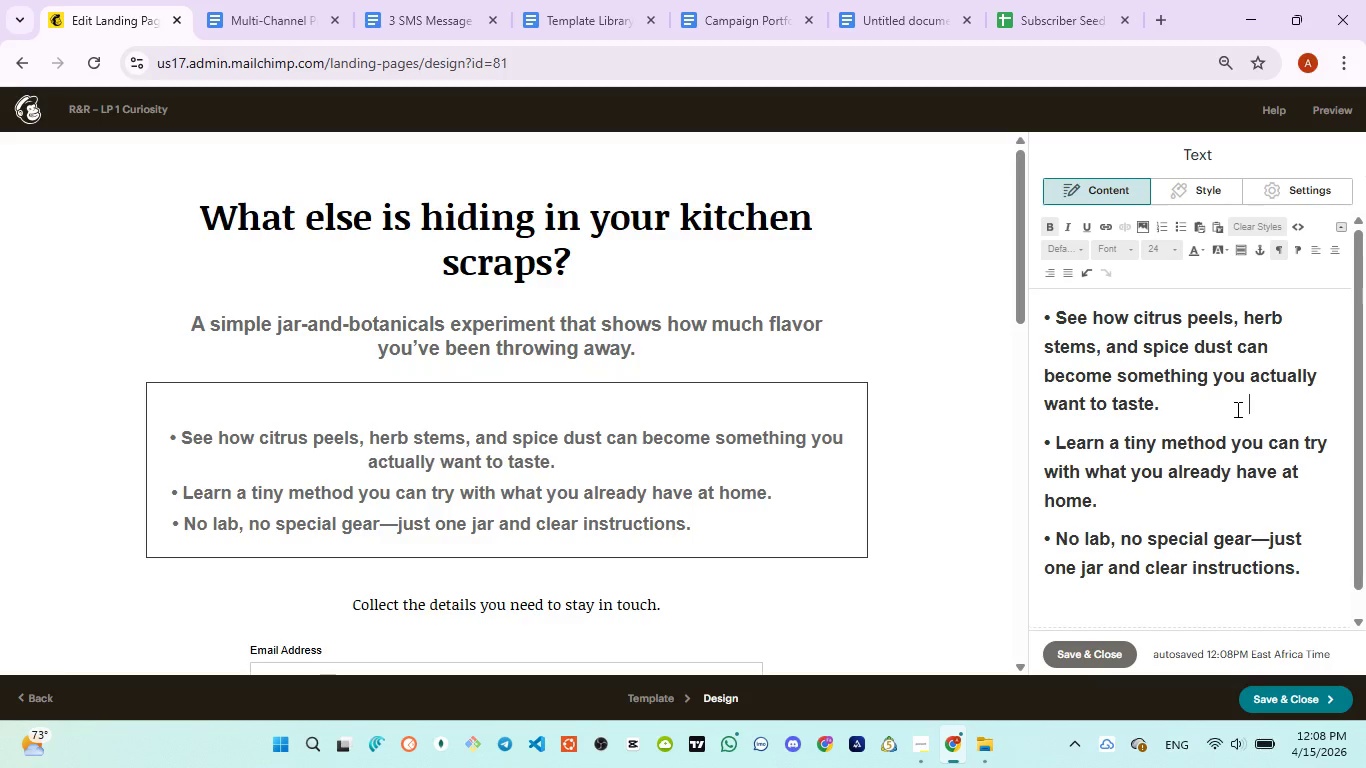 
key(Space)
 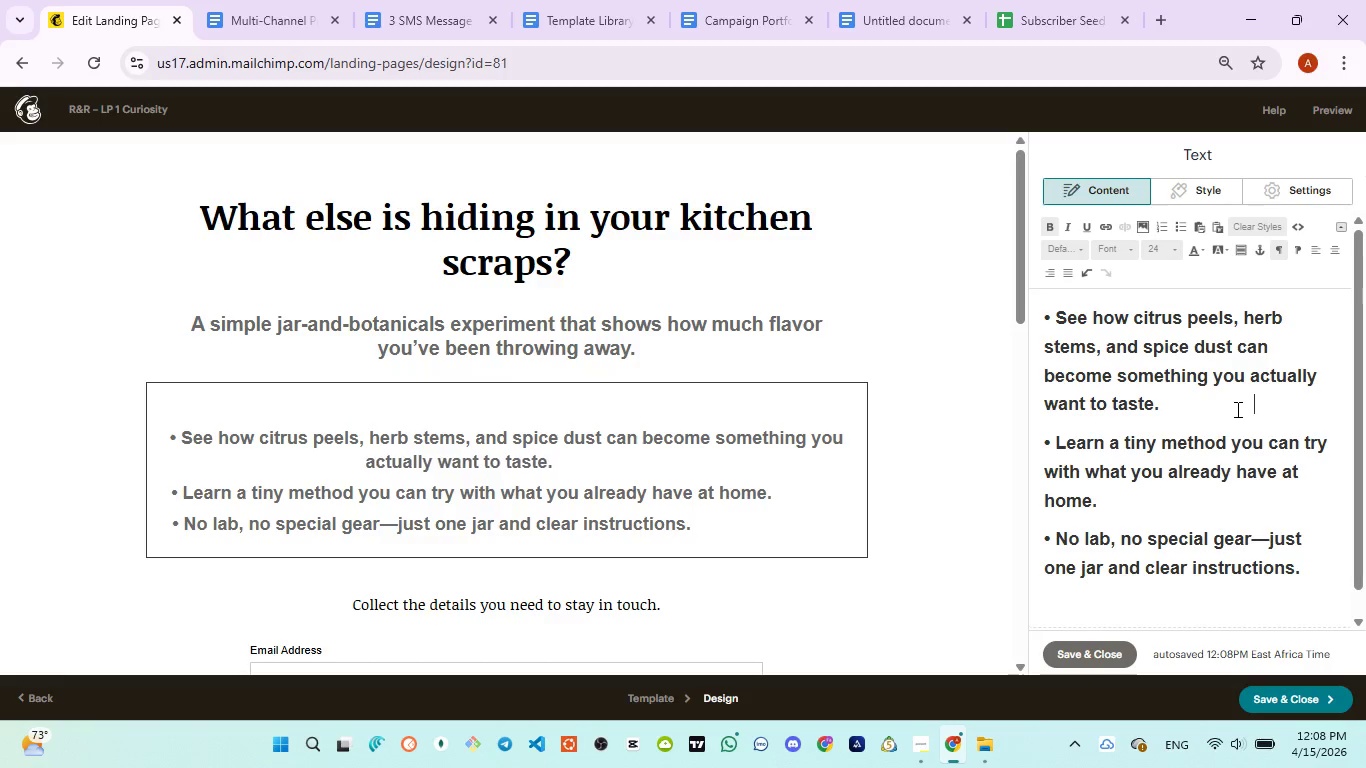 
key(Space)
 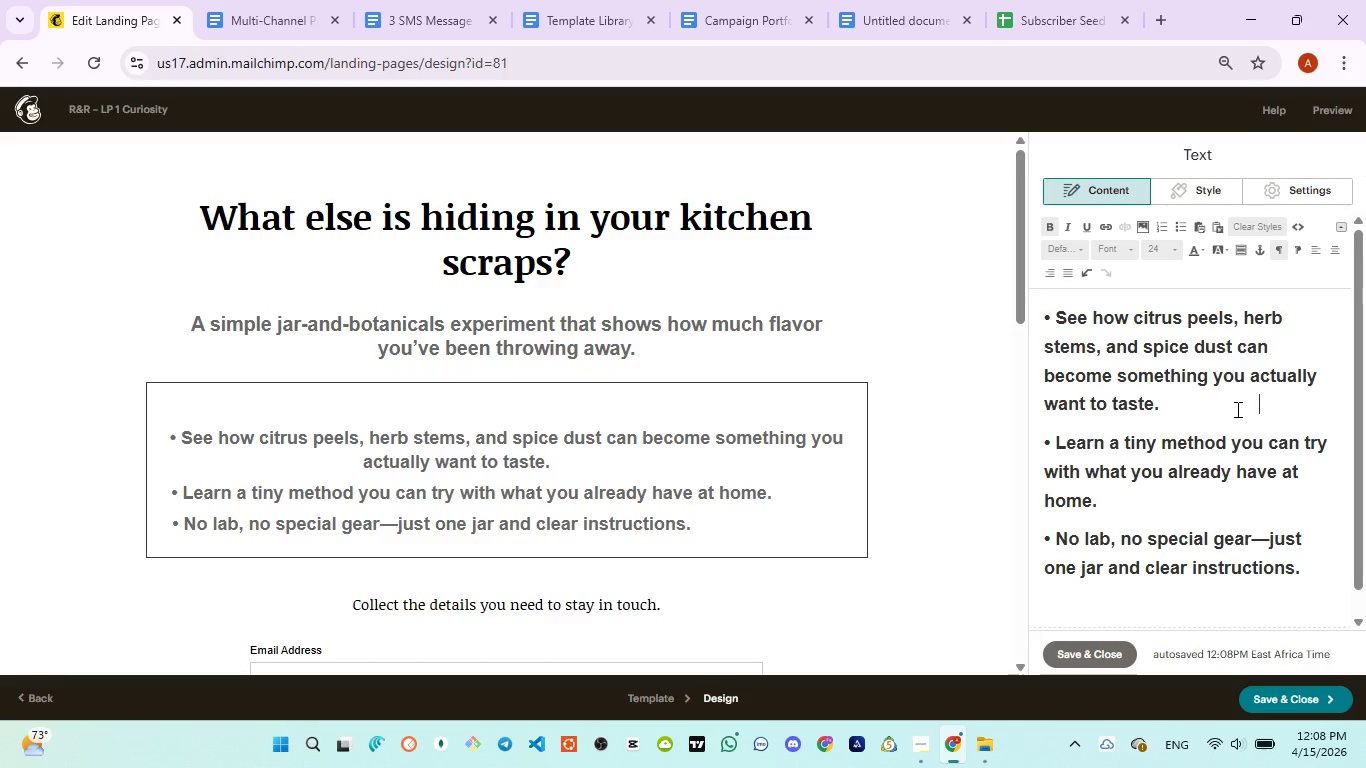 
key(Space)
 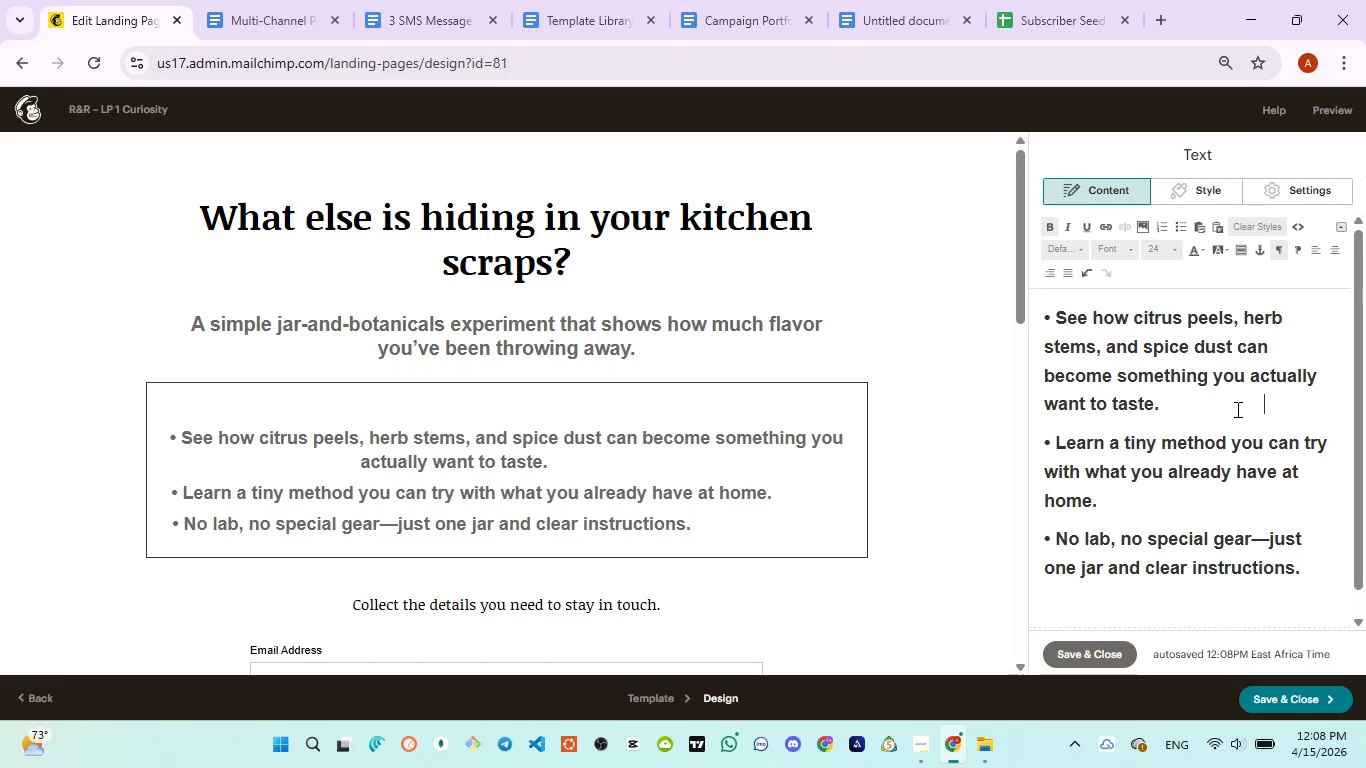 
key(Space)
 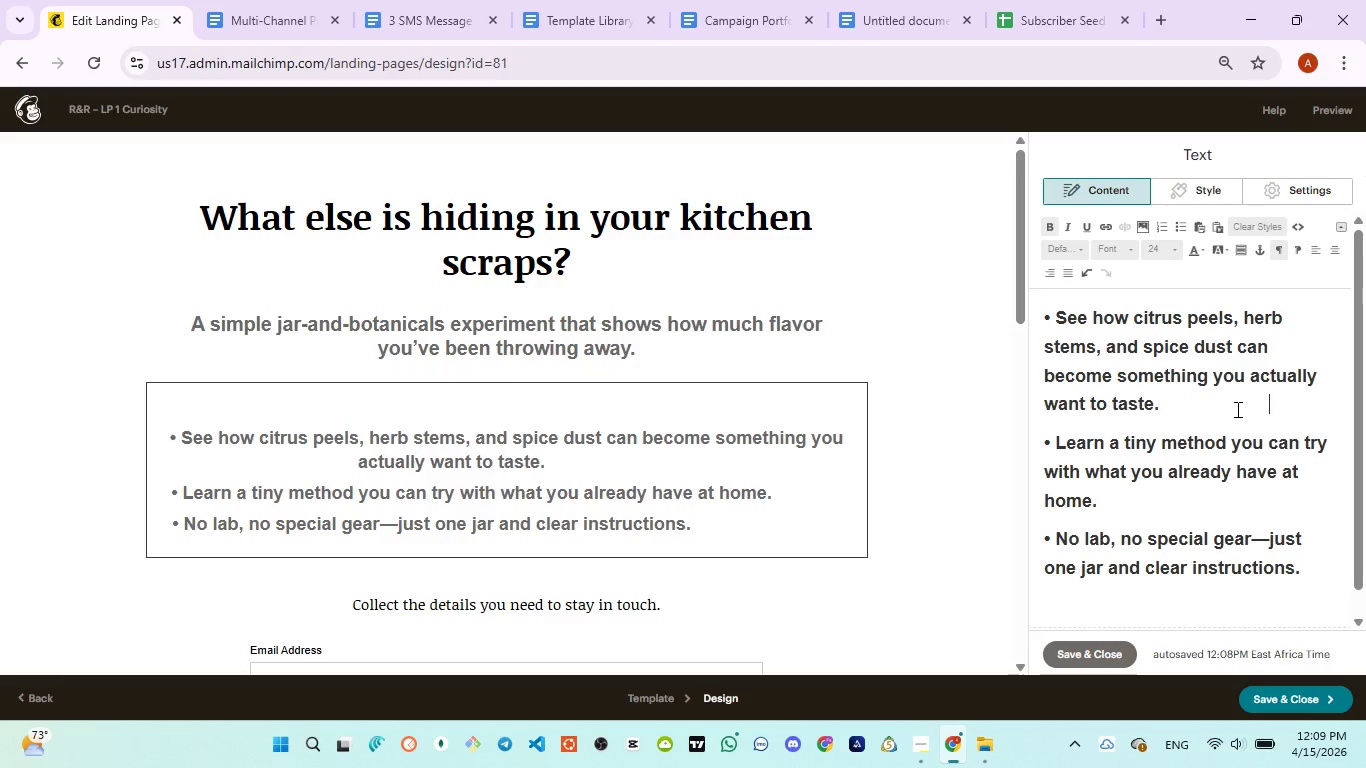 
key(Space)
 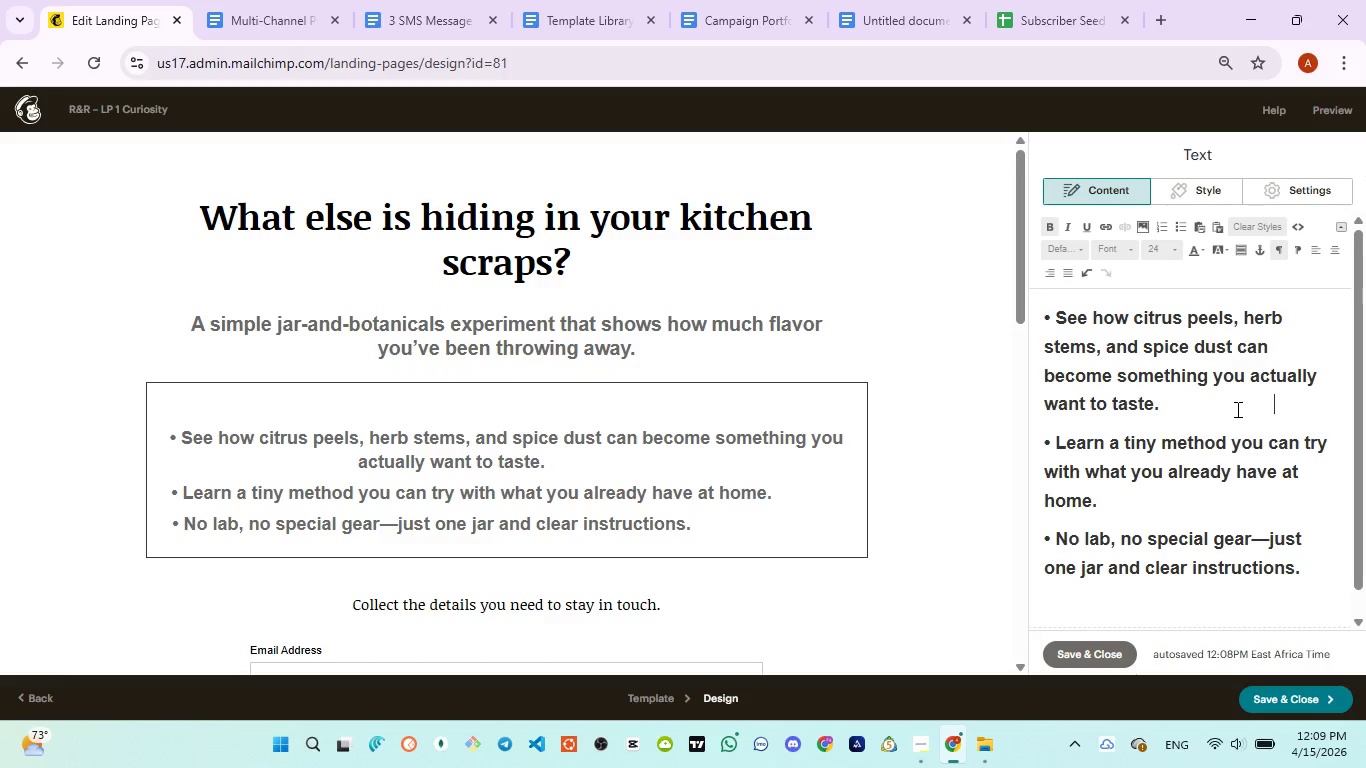 
key(Space)
 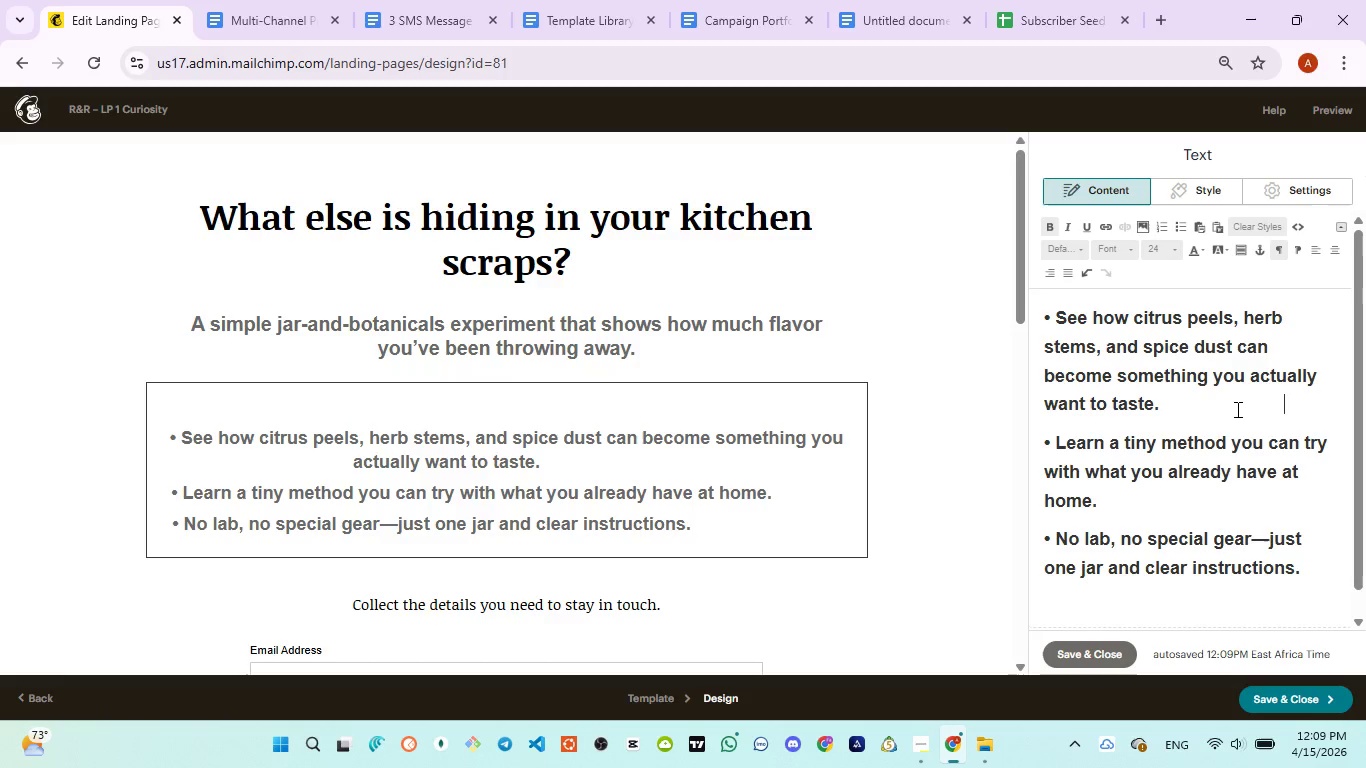 
hold_key(key=Space, duration=1.31)
 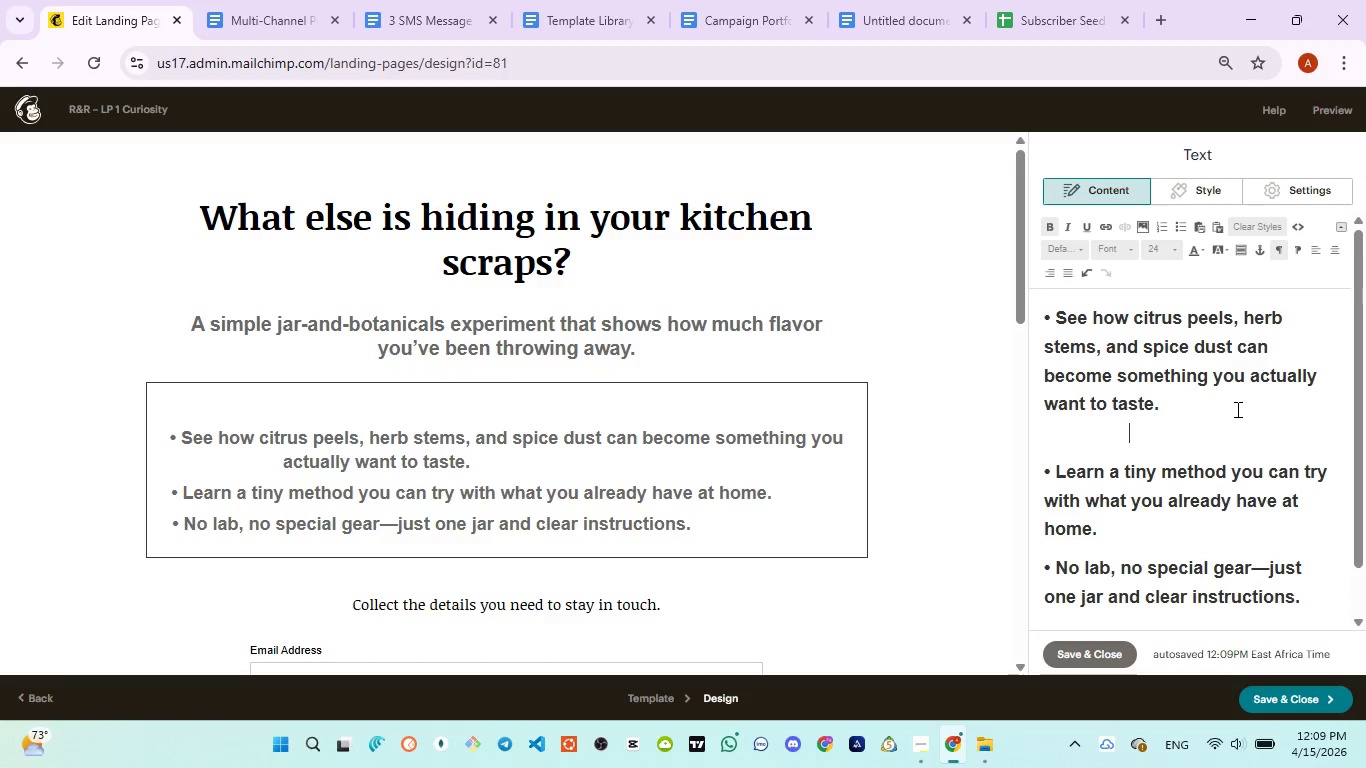 
hold_key(key=Space, duration=0.45)
 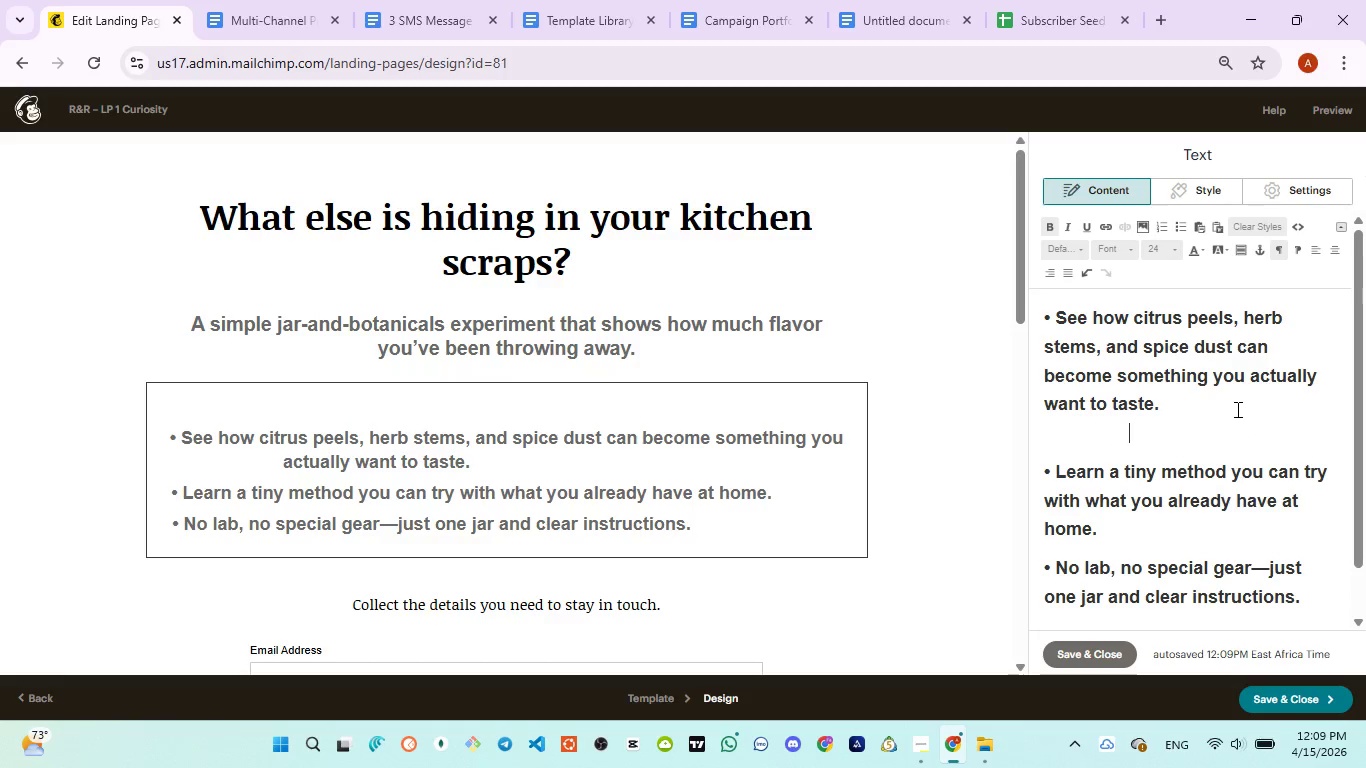 
key(Space)
 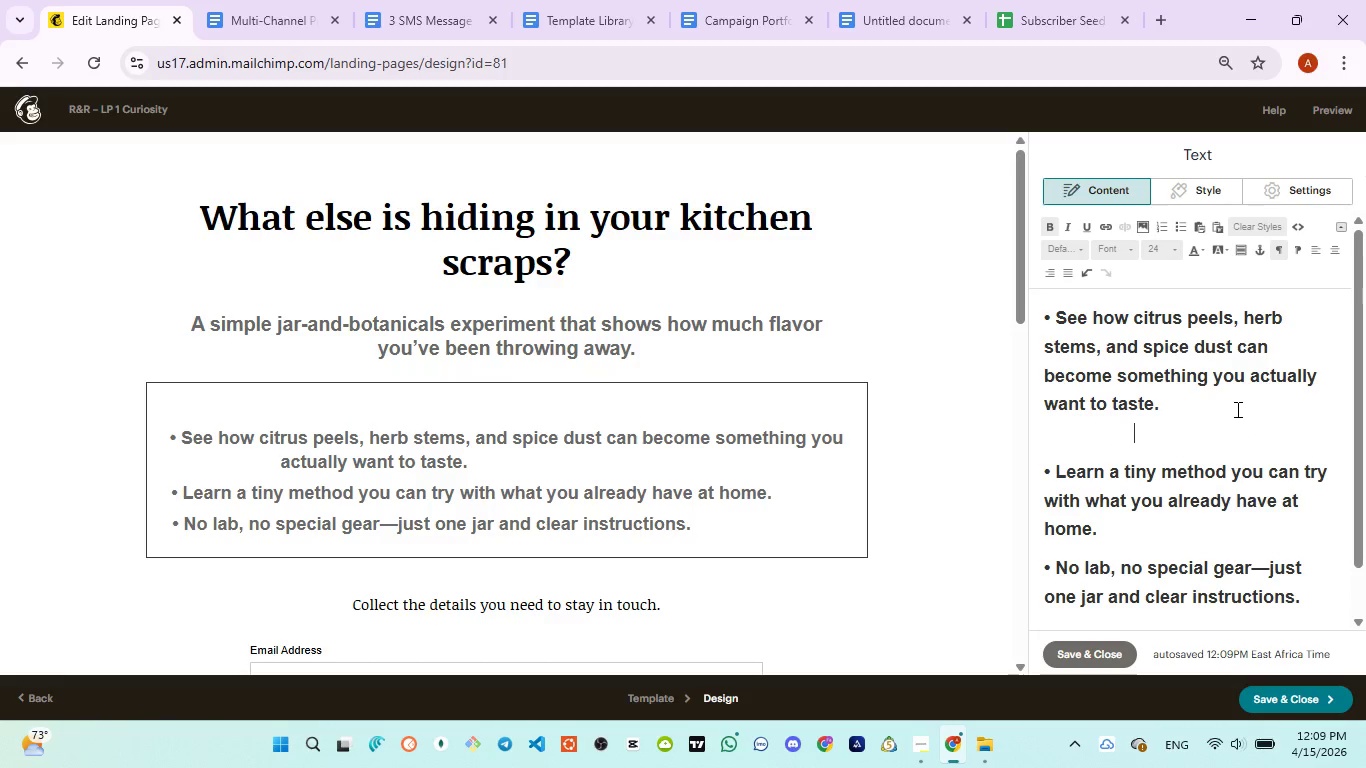 
key(Space)
 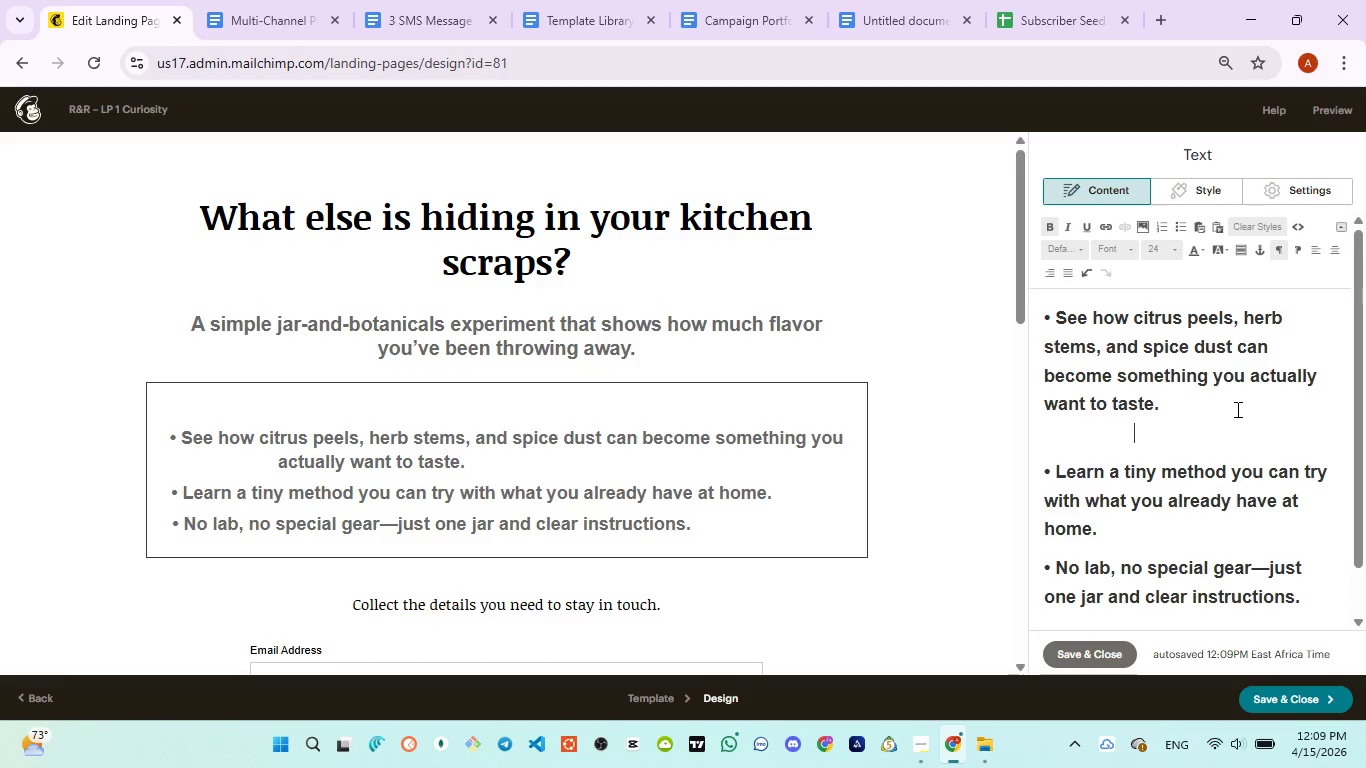 
key(Space)
 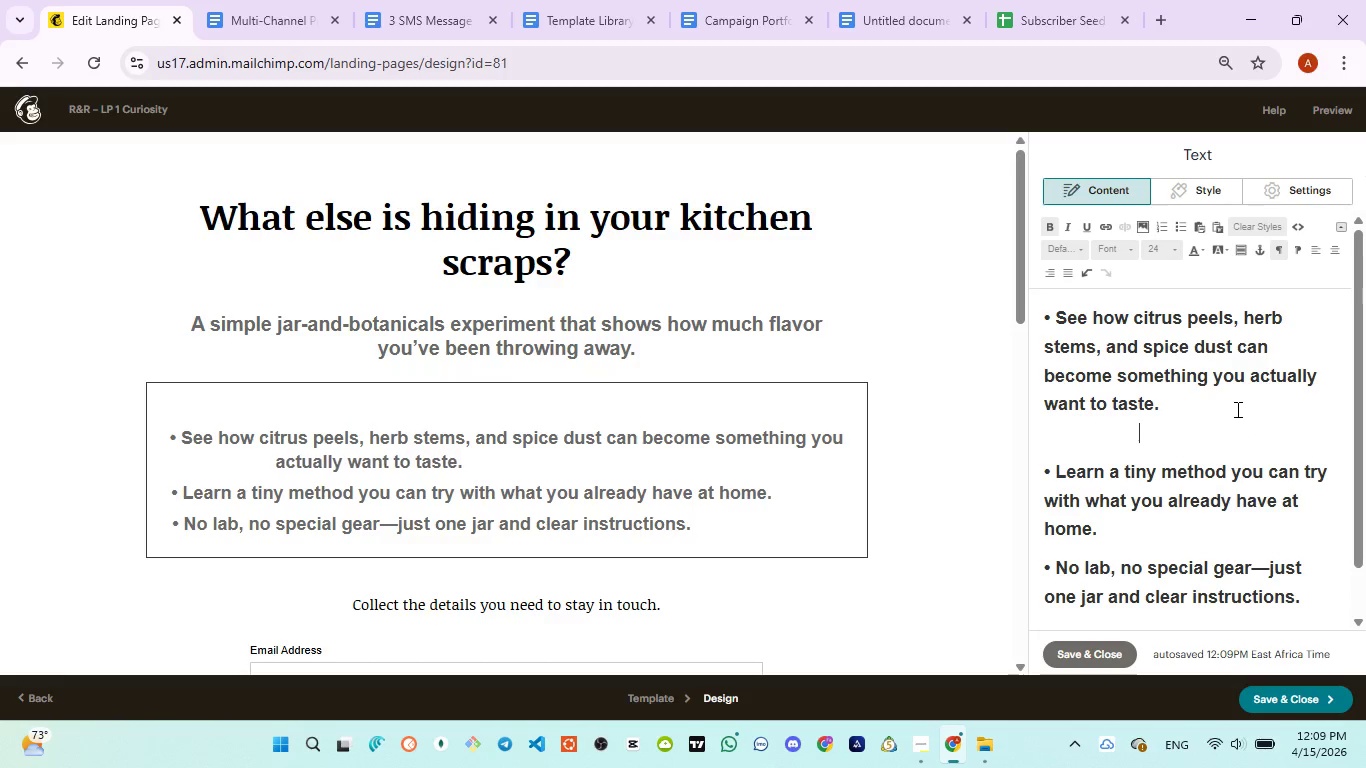 
key(Space)
 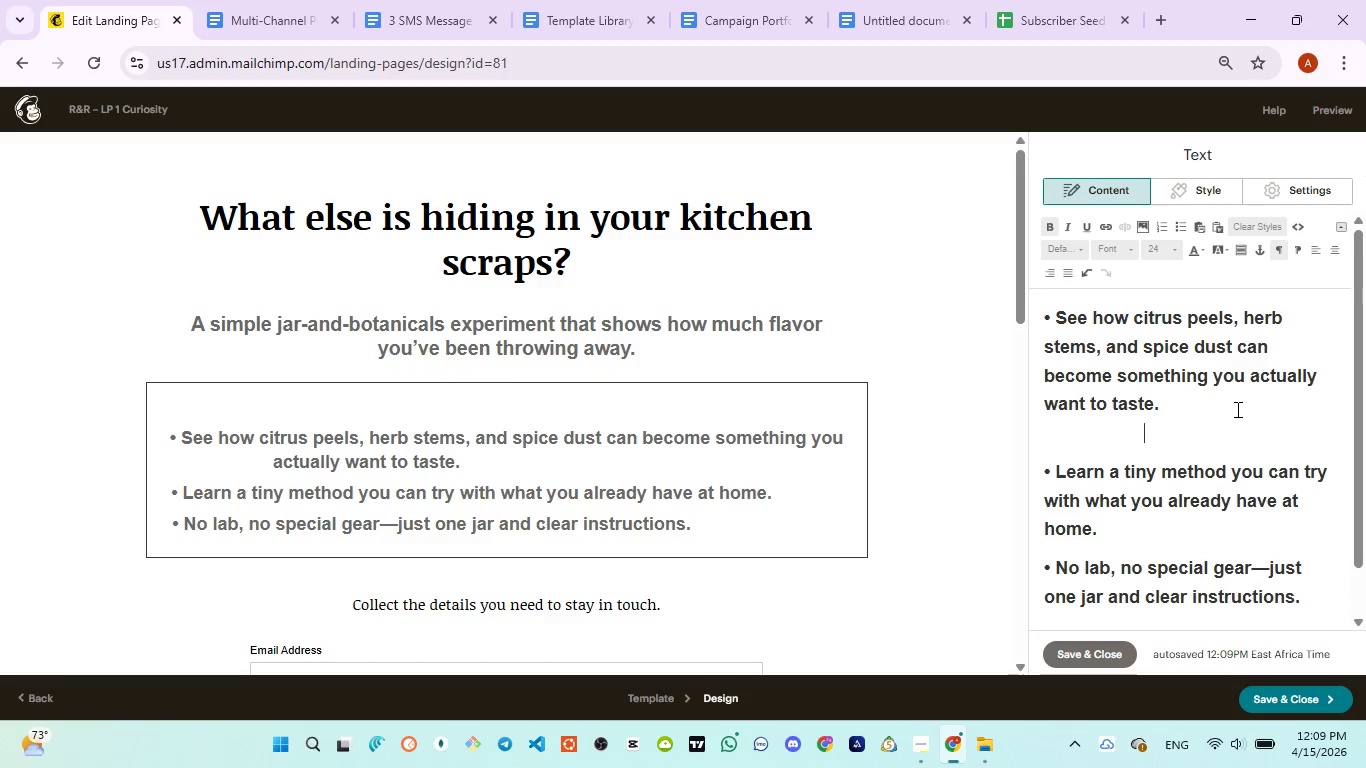 
key(Space)
 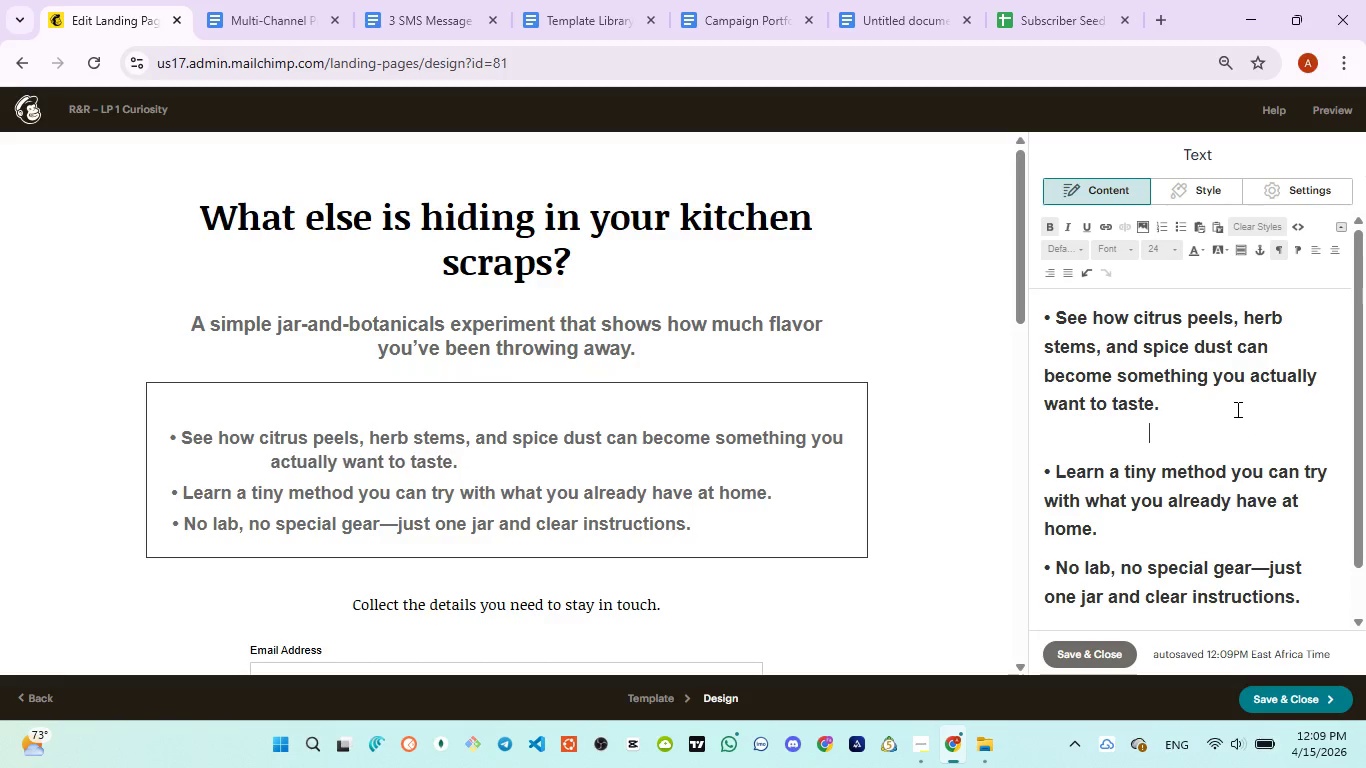 
key(Space)
 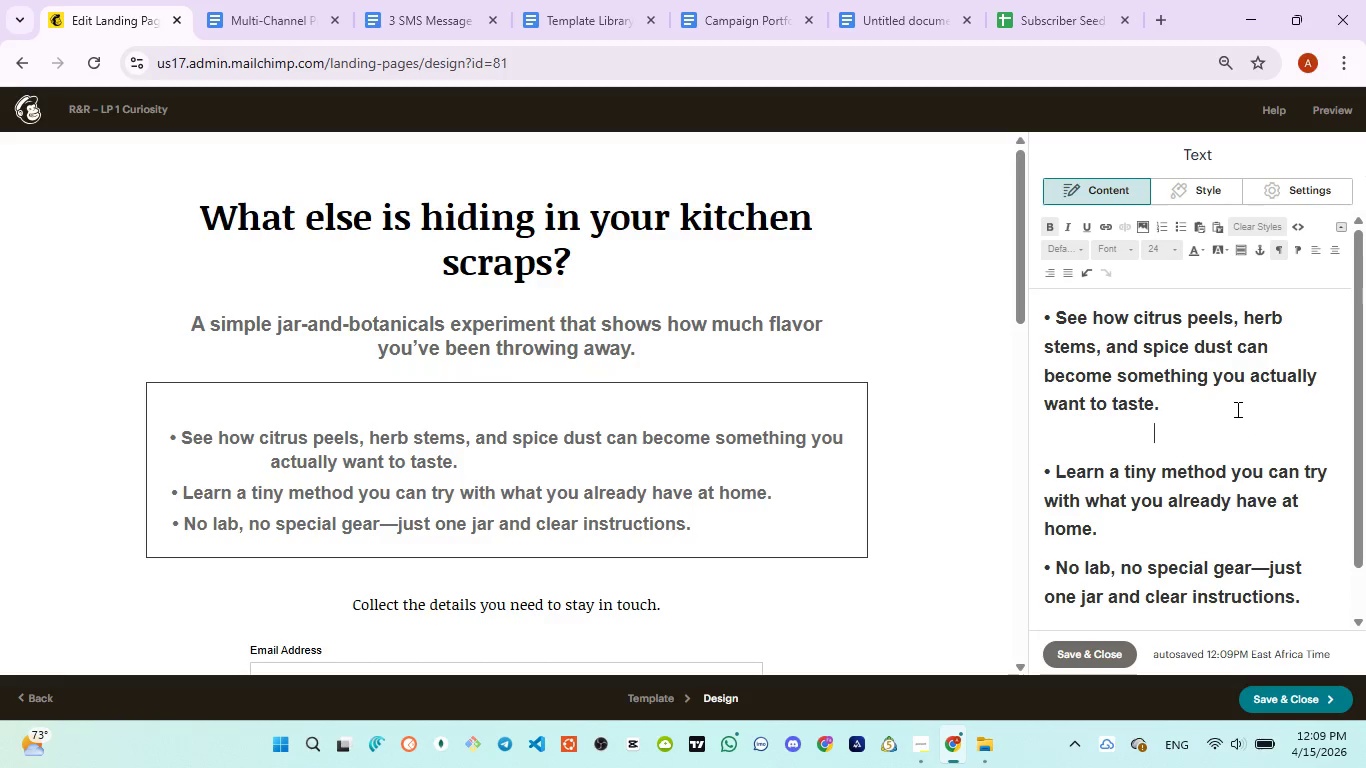 
key(Space)
 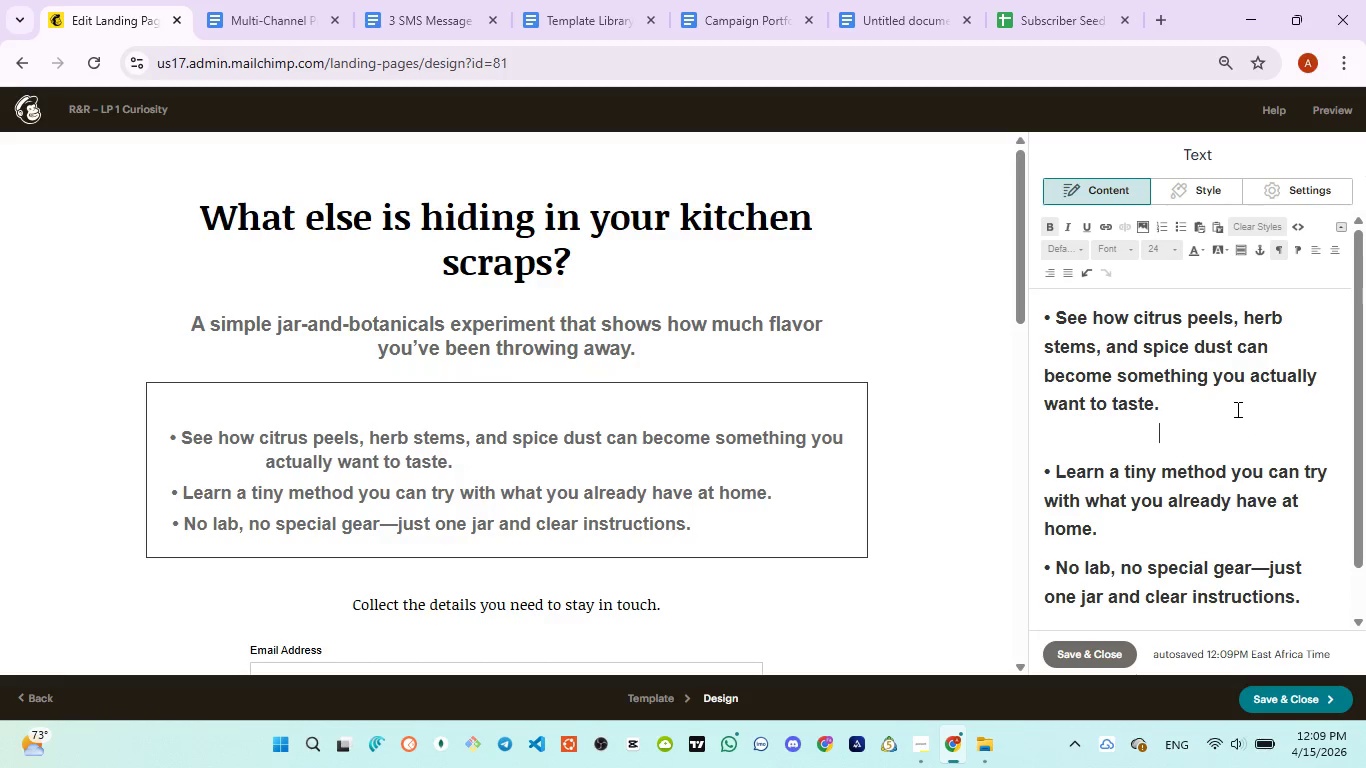 
key(Space)
 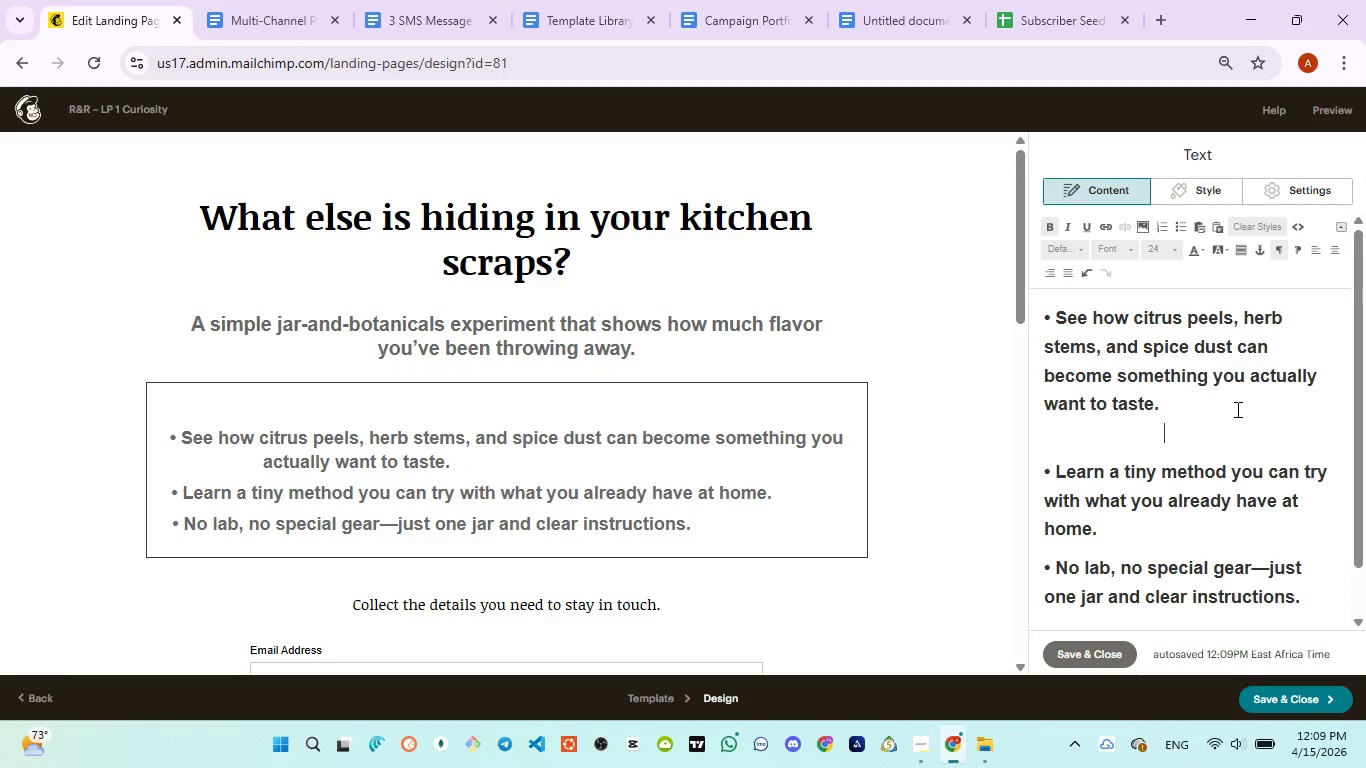 
key(Space)
 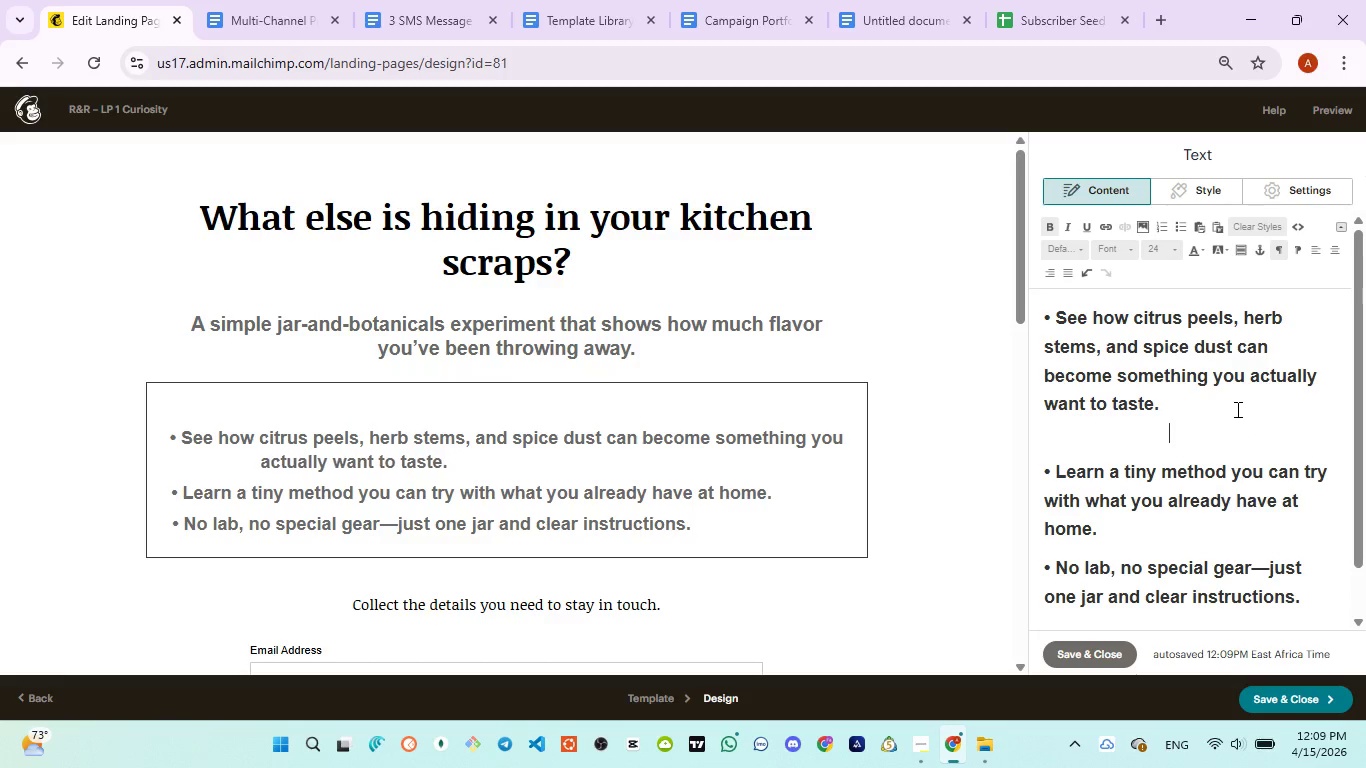 
key(Space)
 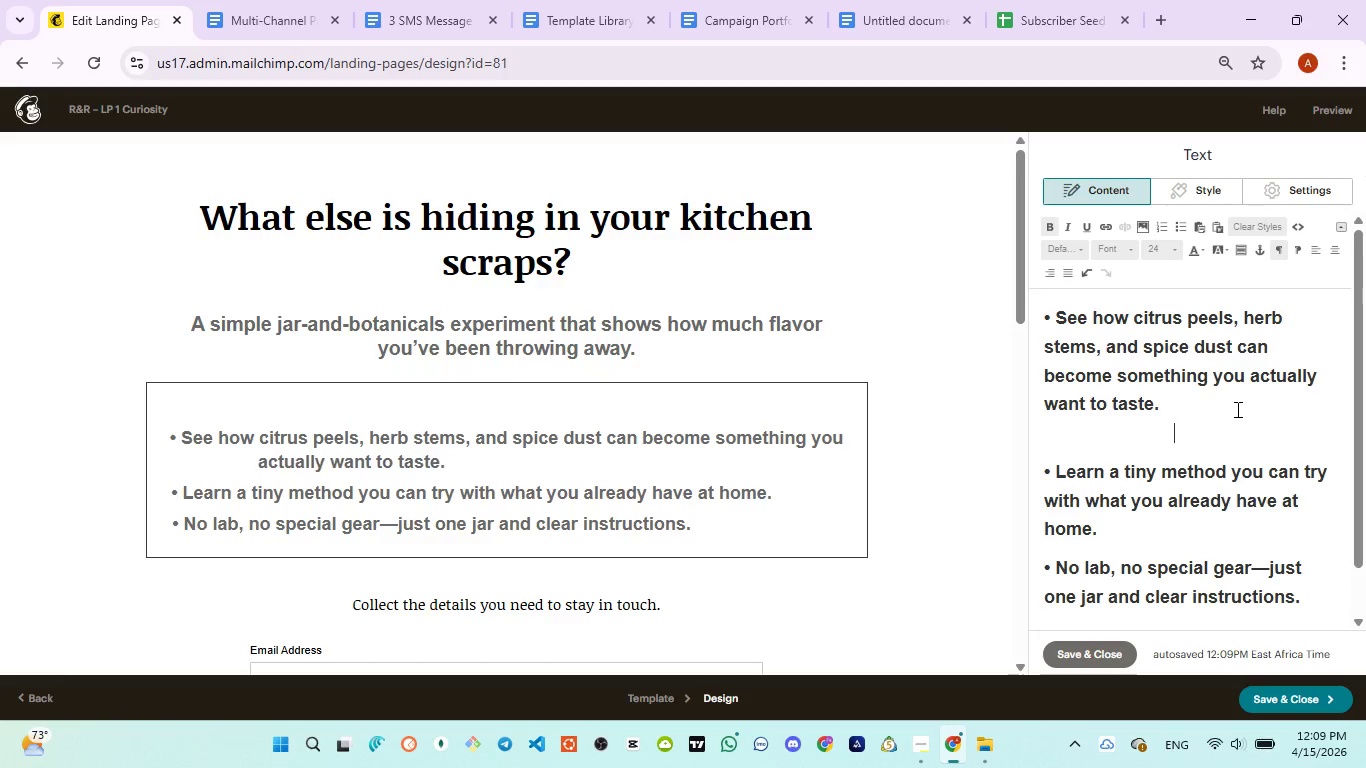 
key(Space)
 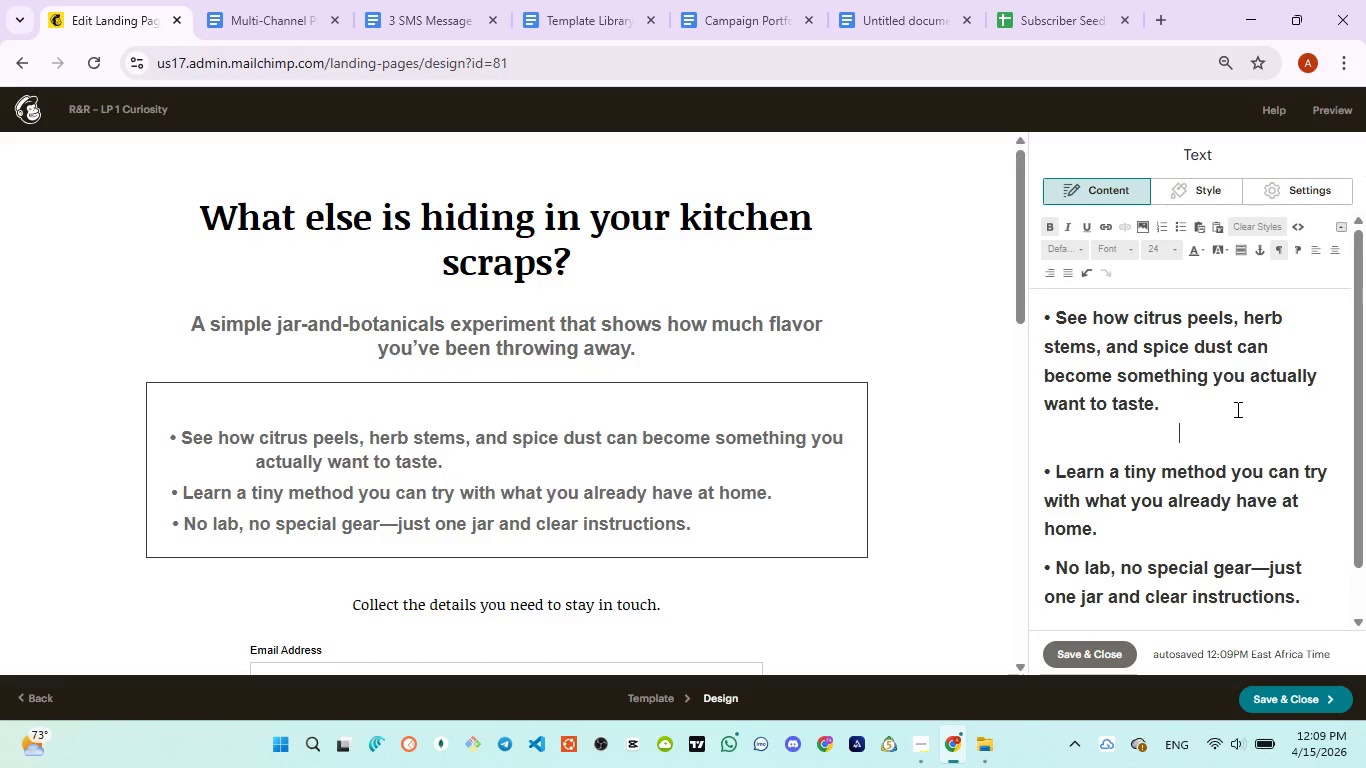 
key(Space)
 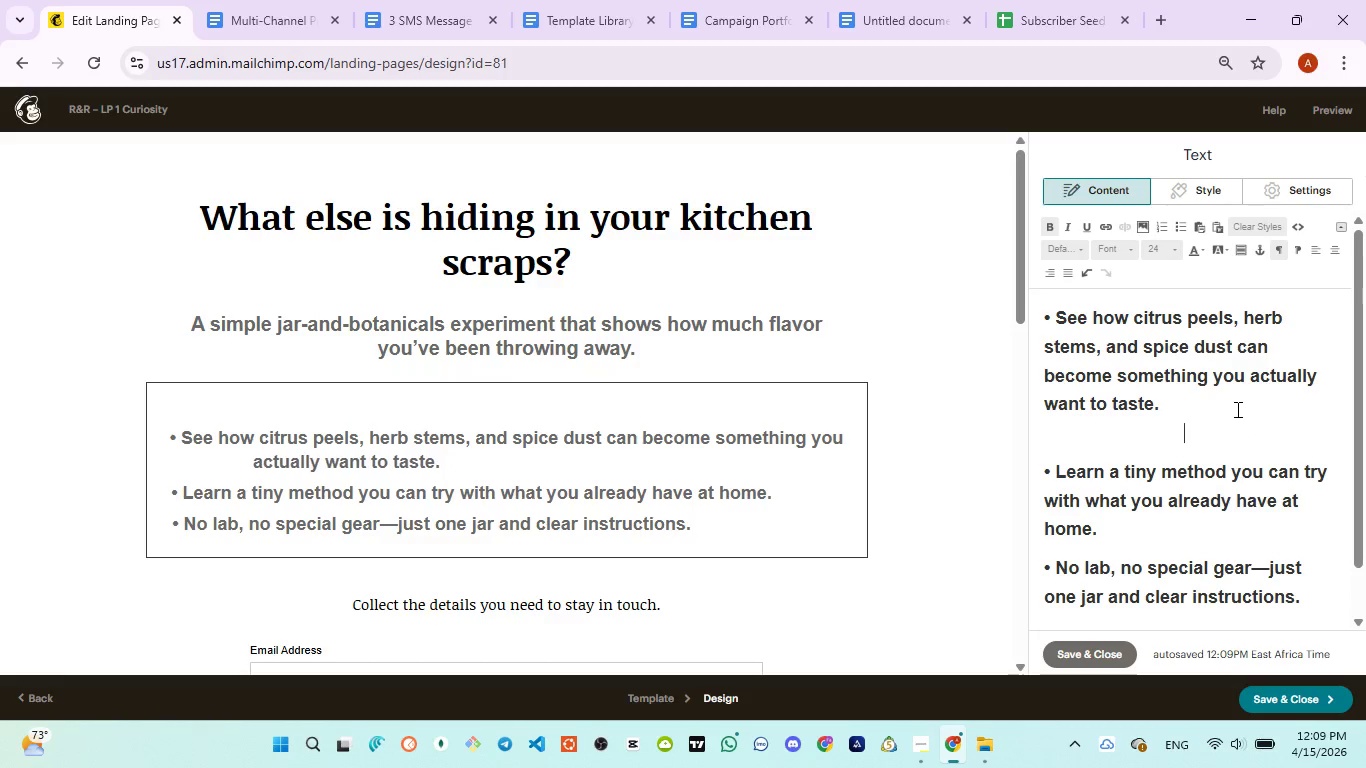 
key(Space)
 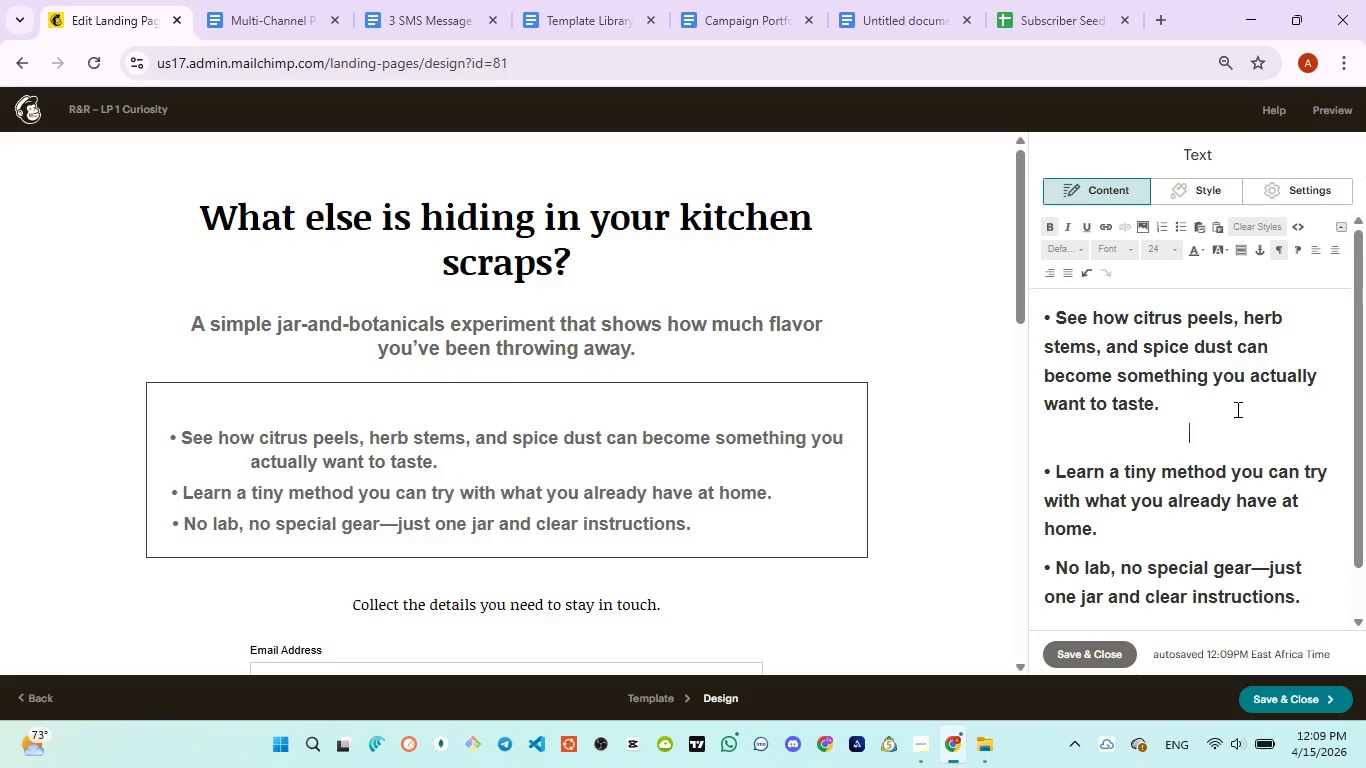 
key(Space)
 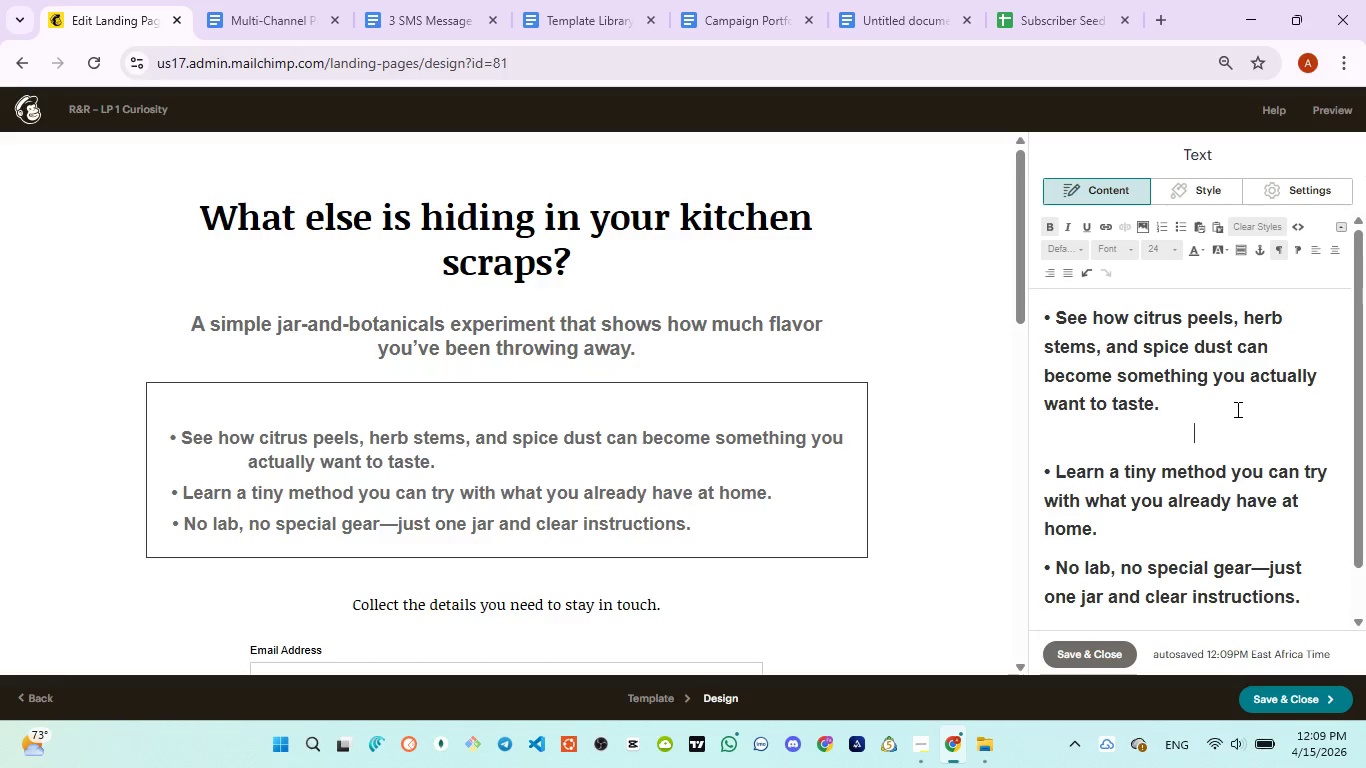 
key(Space)
 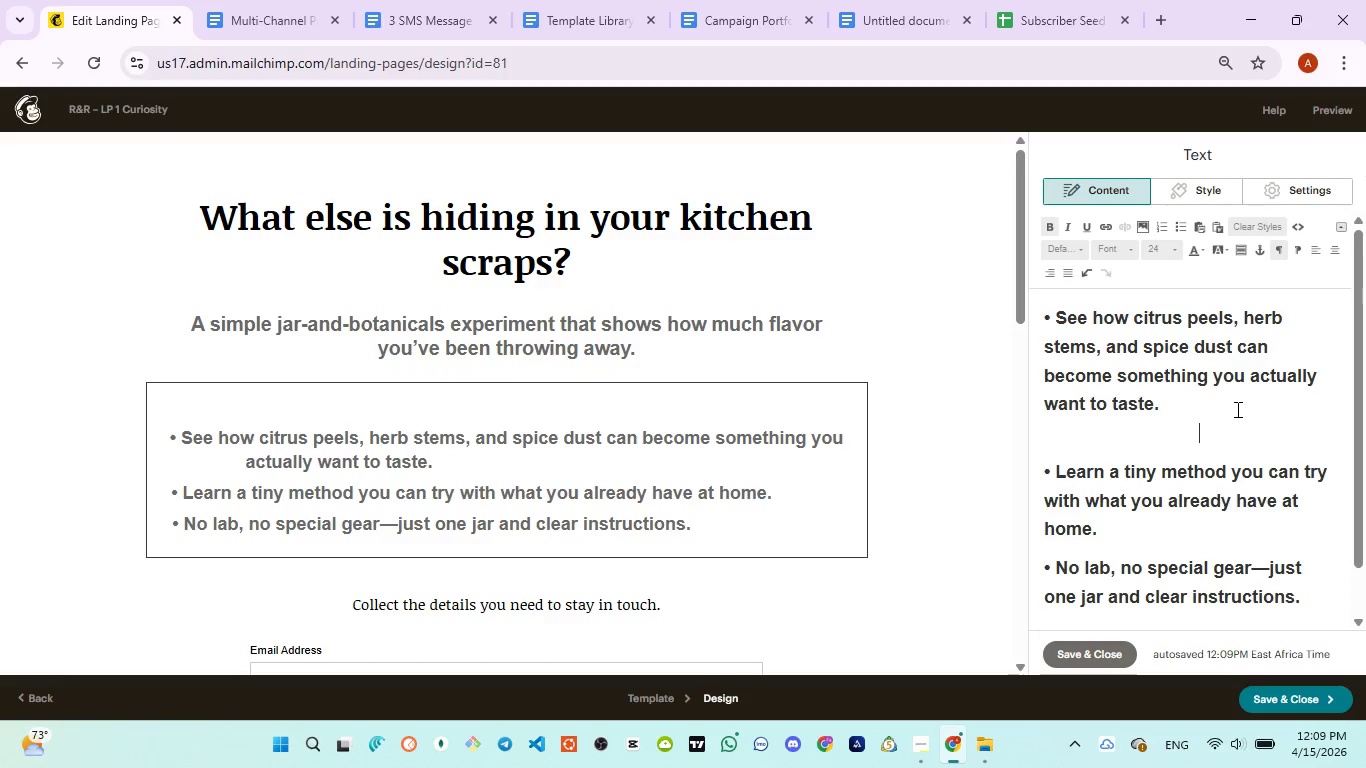 
key(Space)
 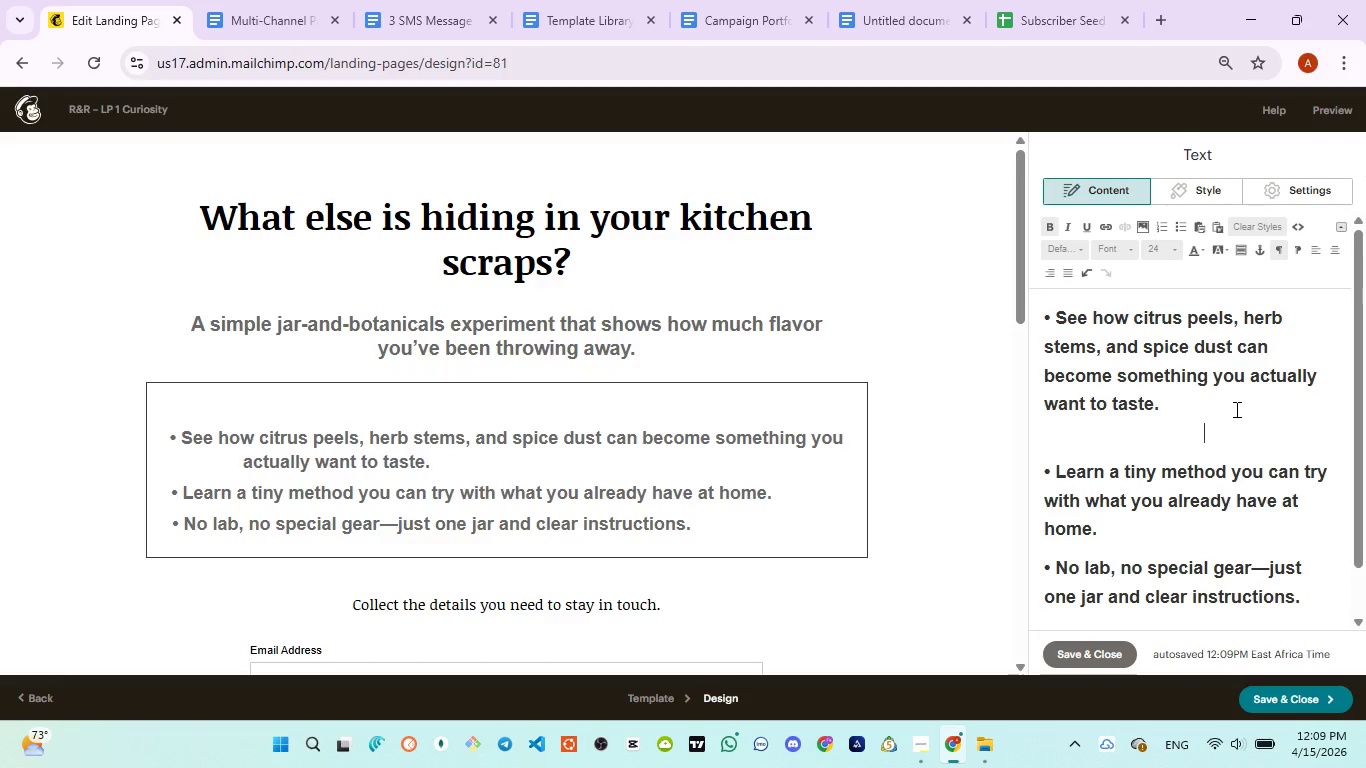 
key(Space)
 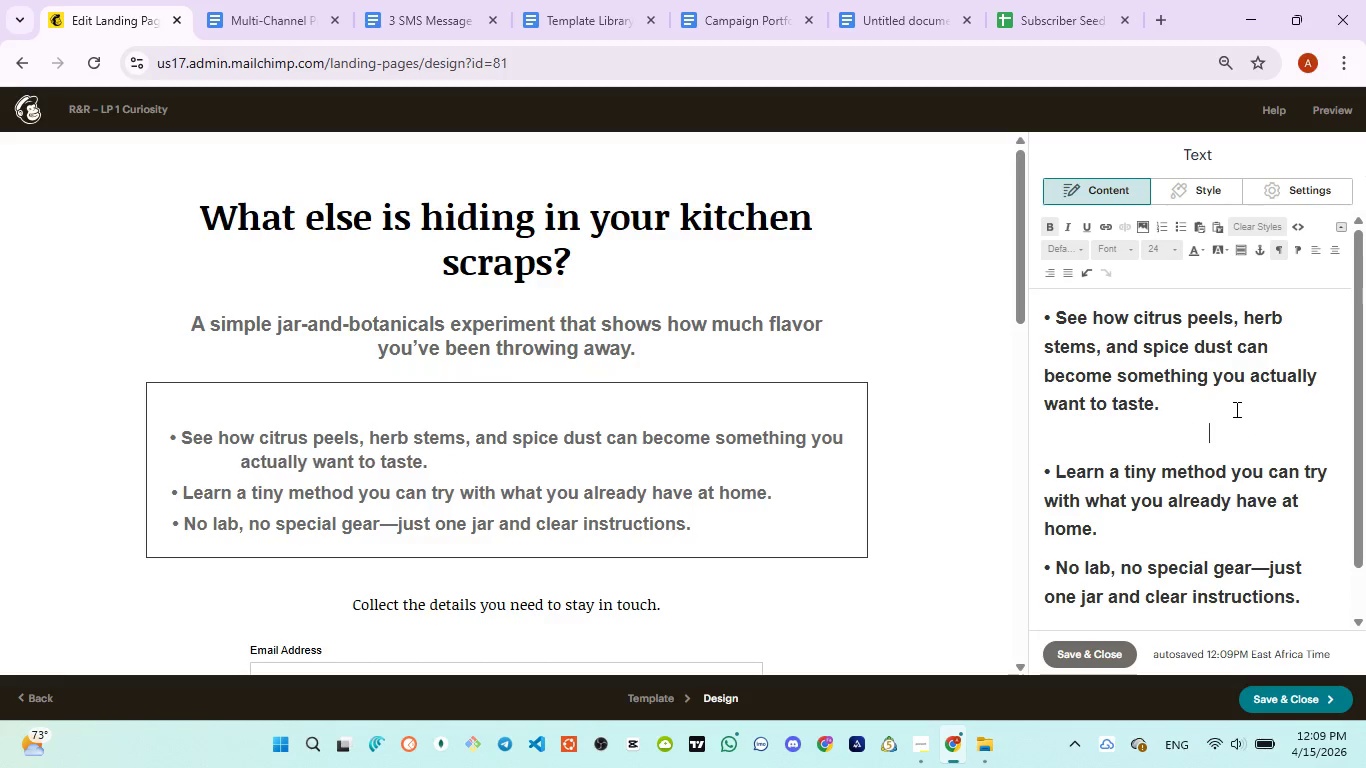 
key(Space)
 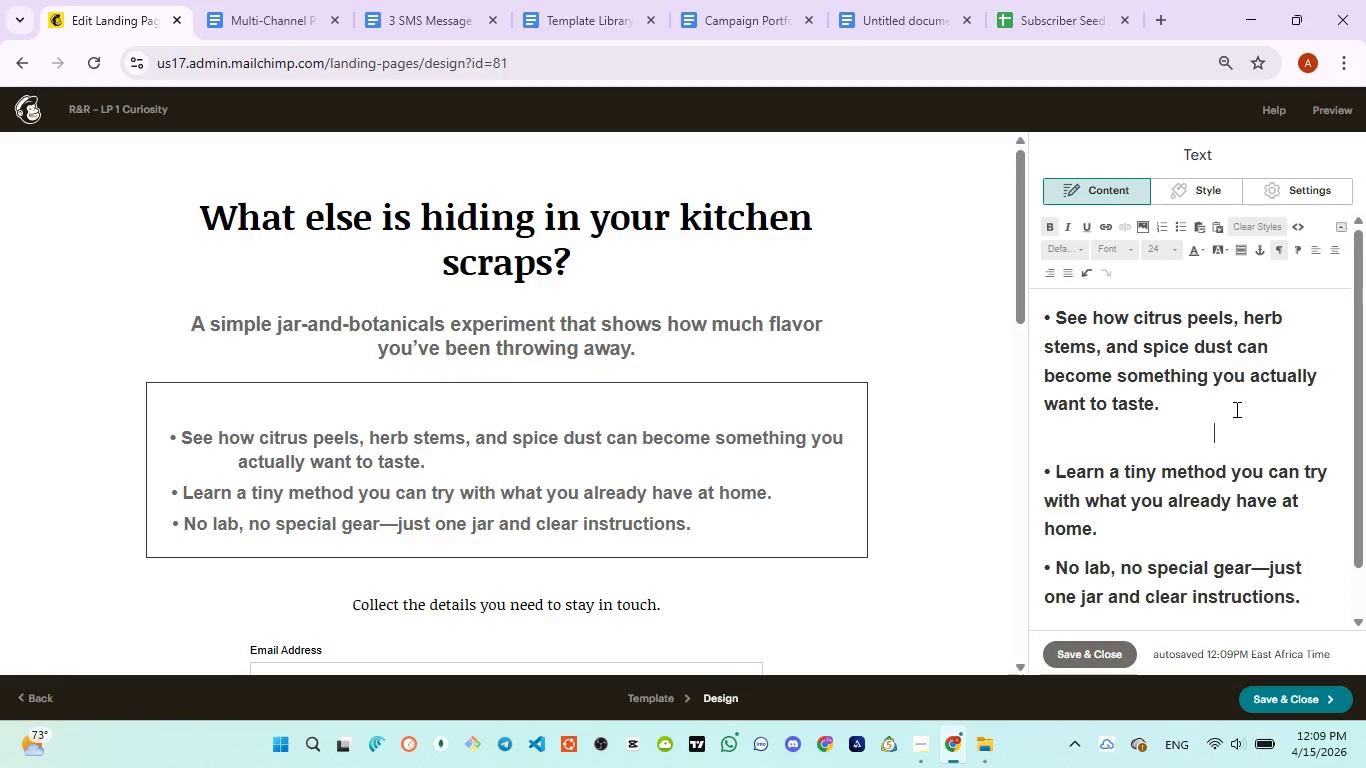 
key(Space)
 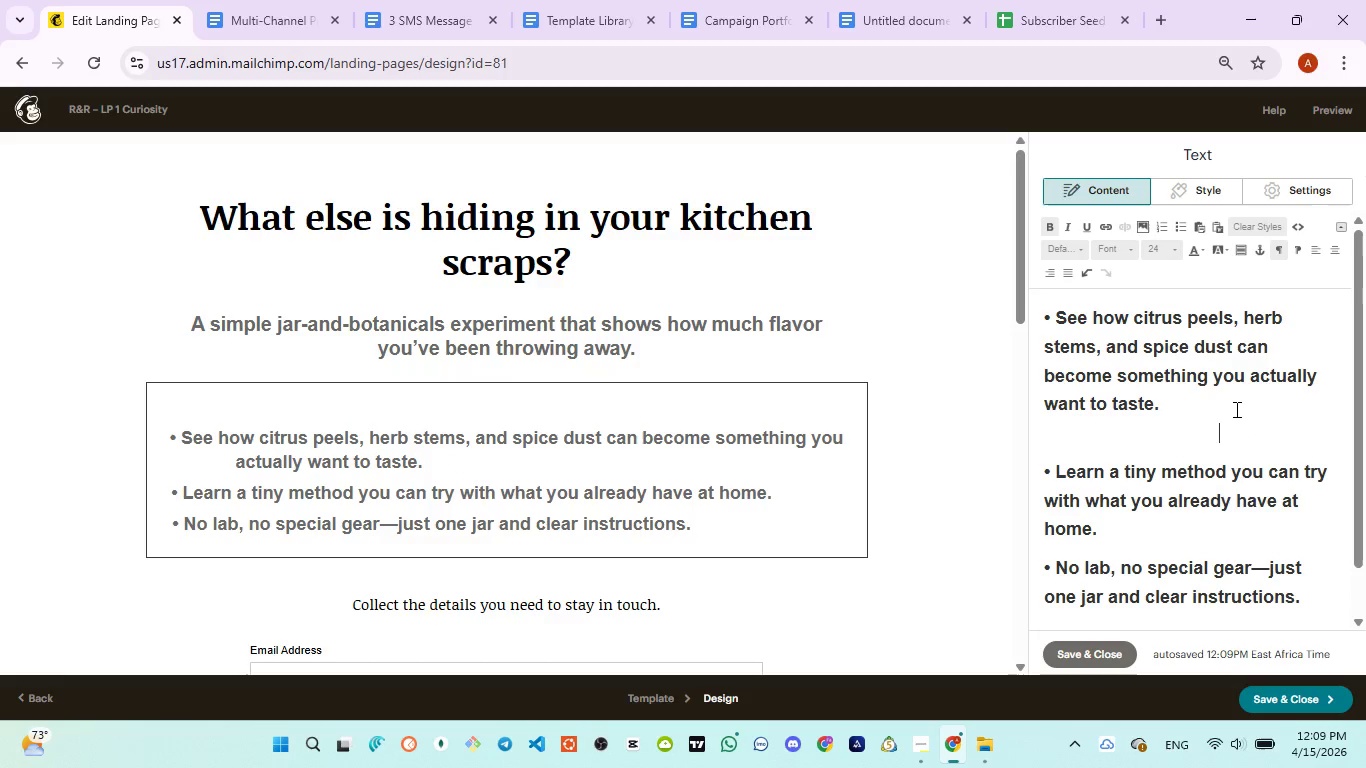 
key(Space)
 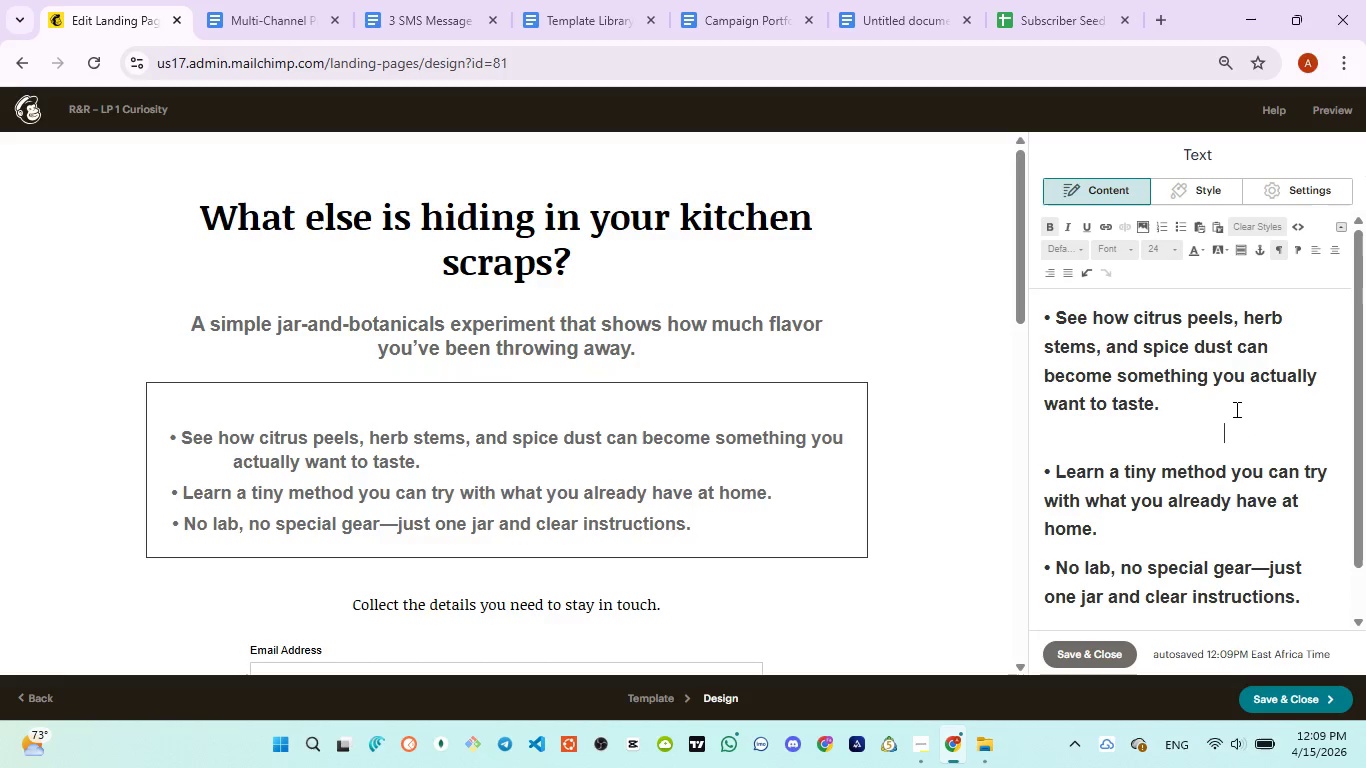 
key(Space)
 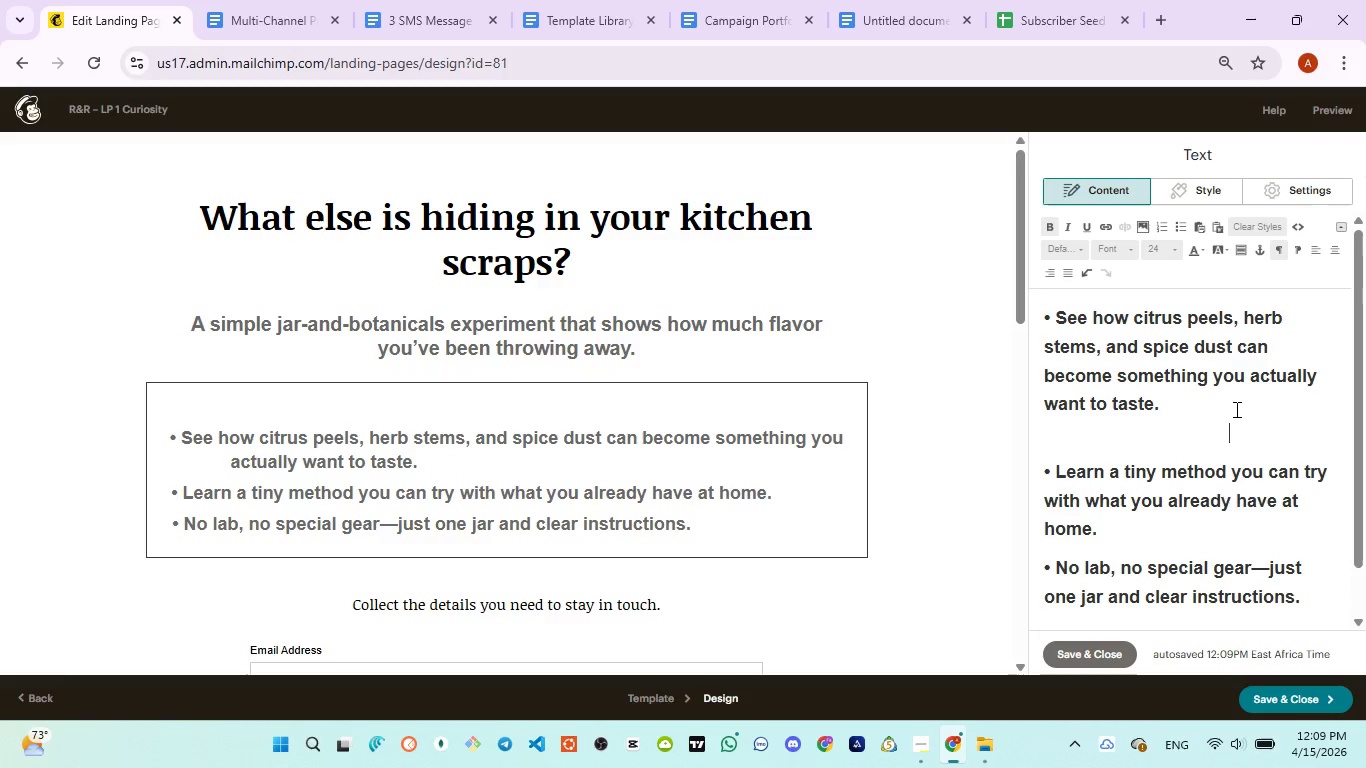 
key(Space)
 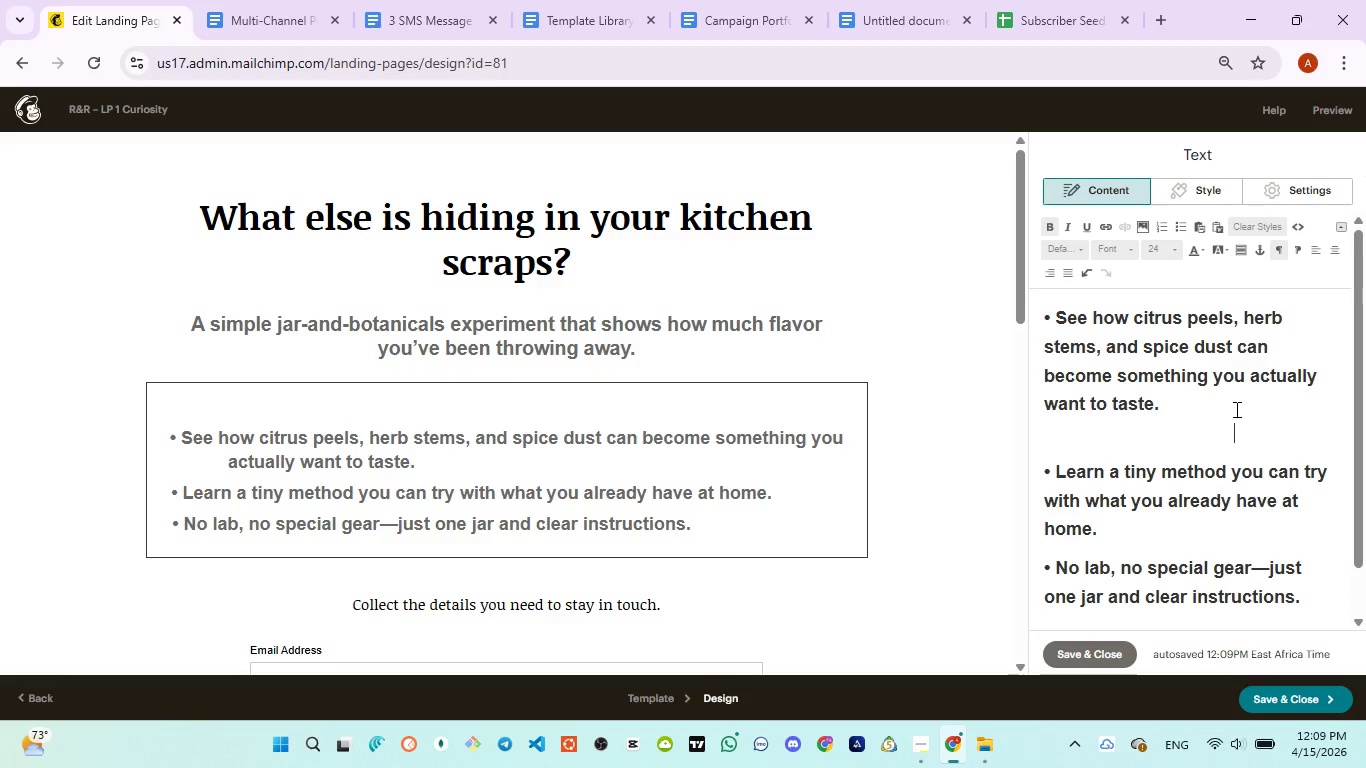 
key(Space)
 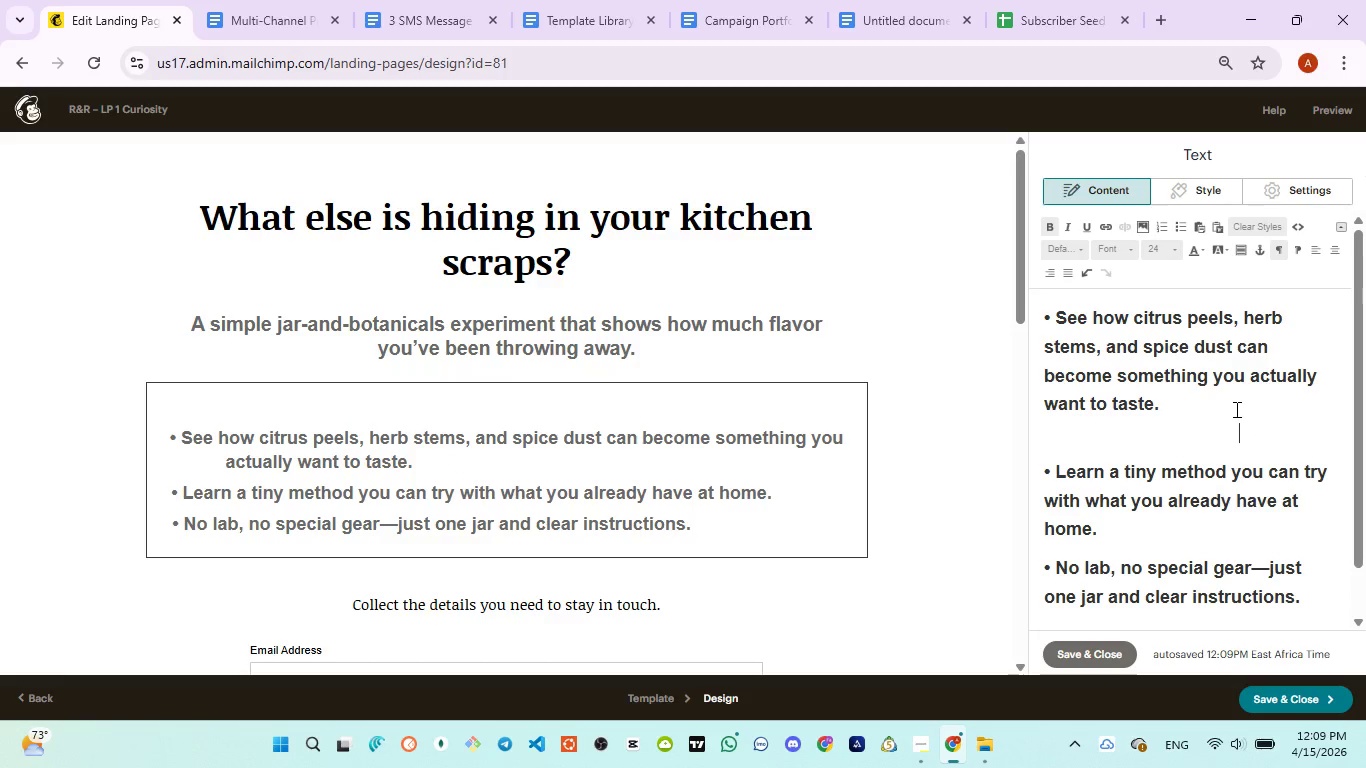 
key(Space)
 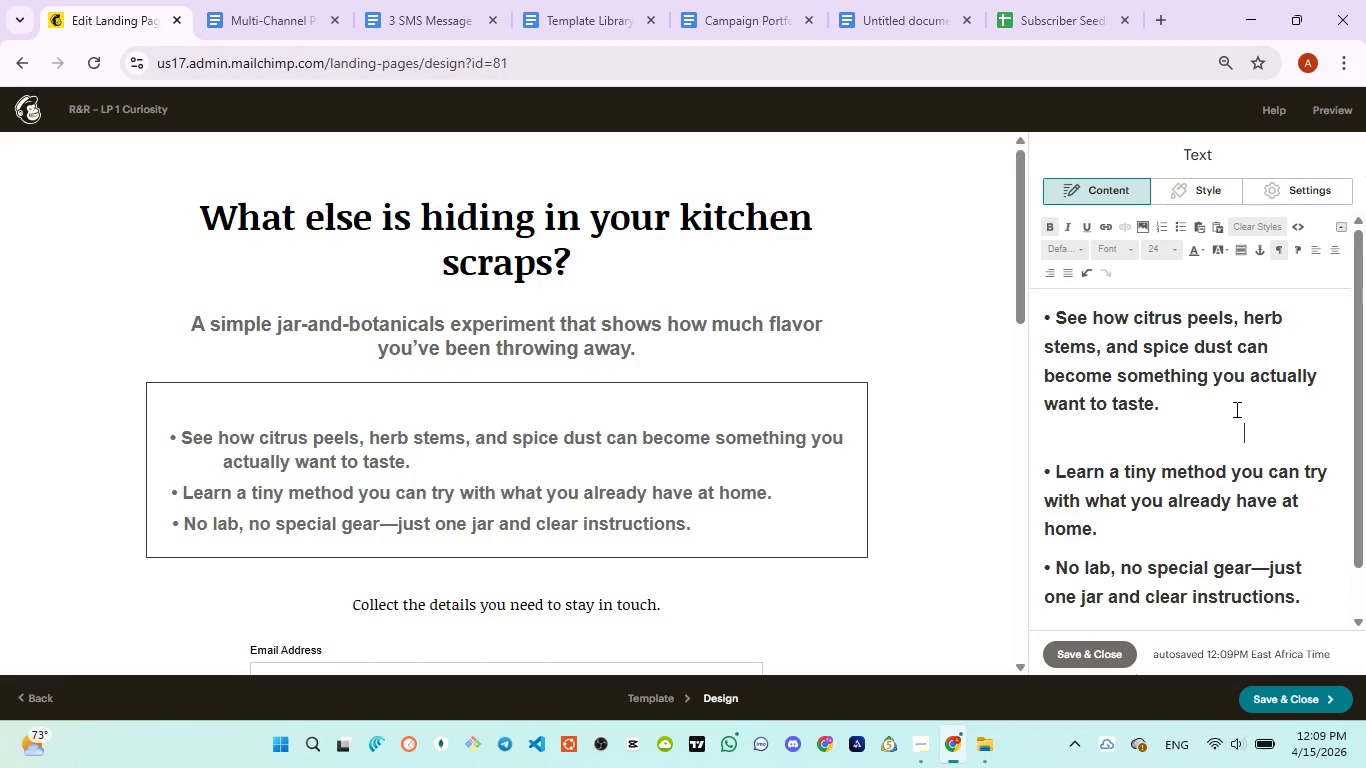 
key(Space)
 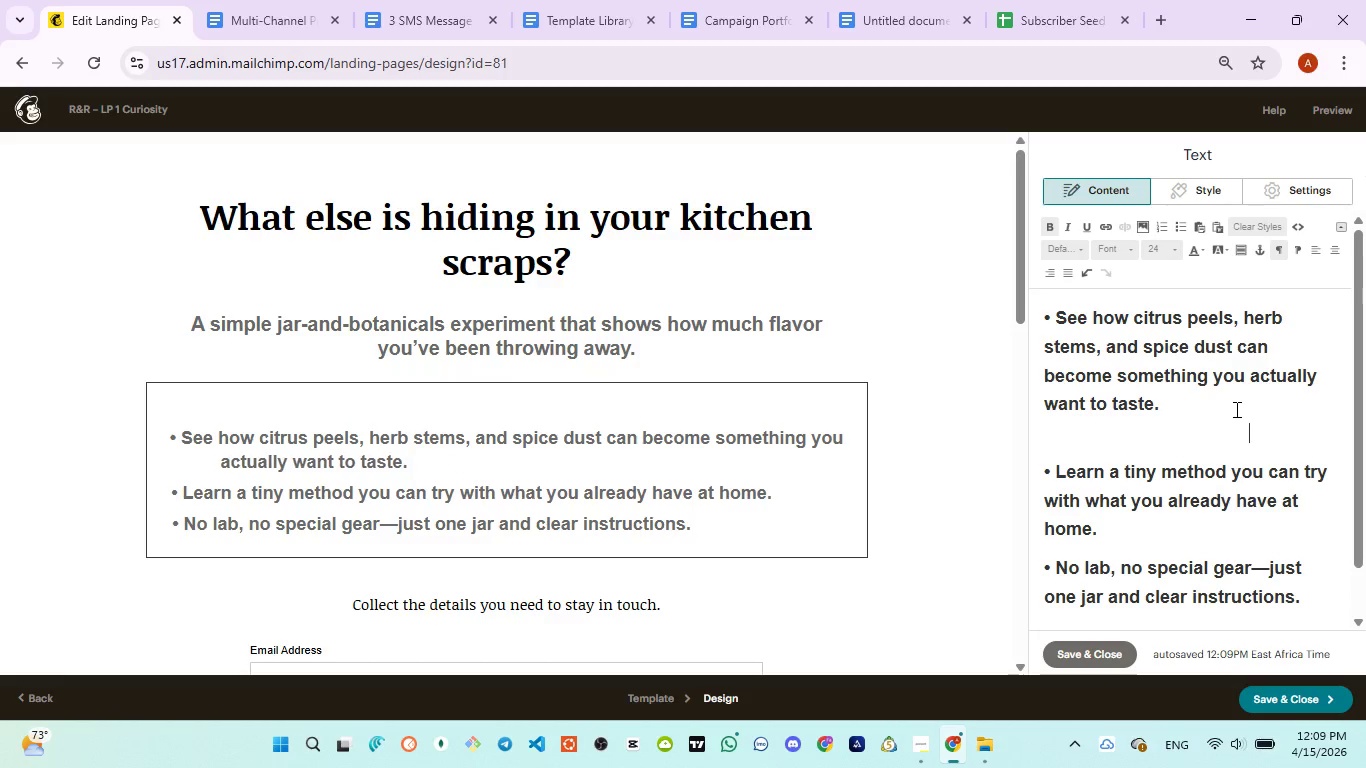 
key(Space)
 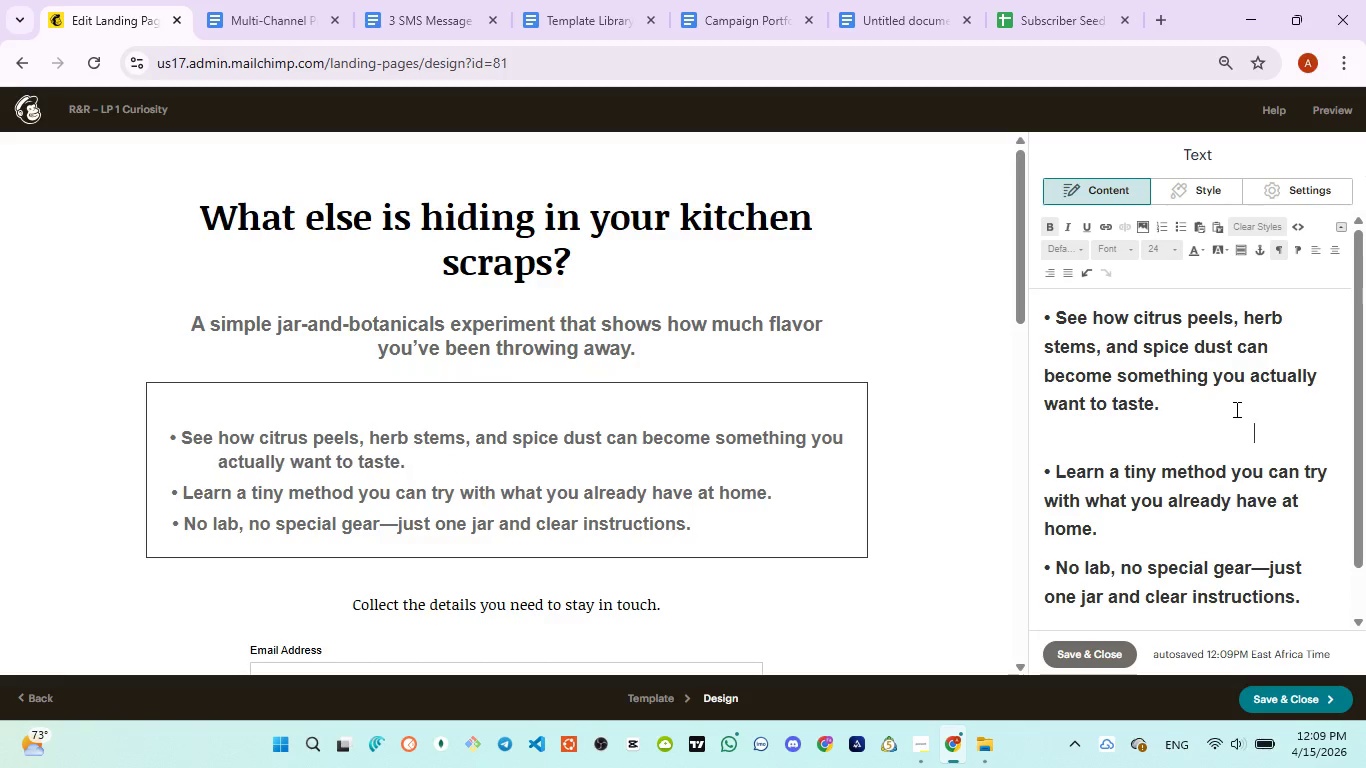 
key(Space)
 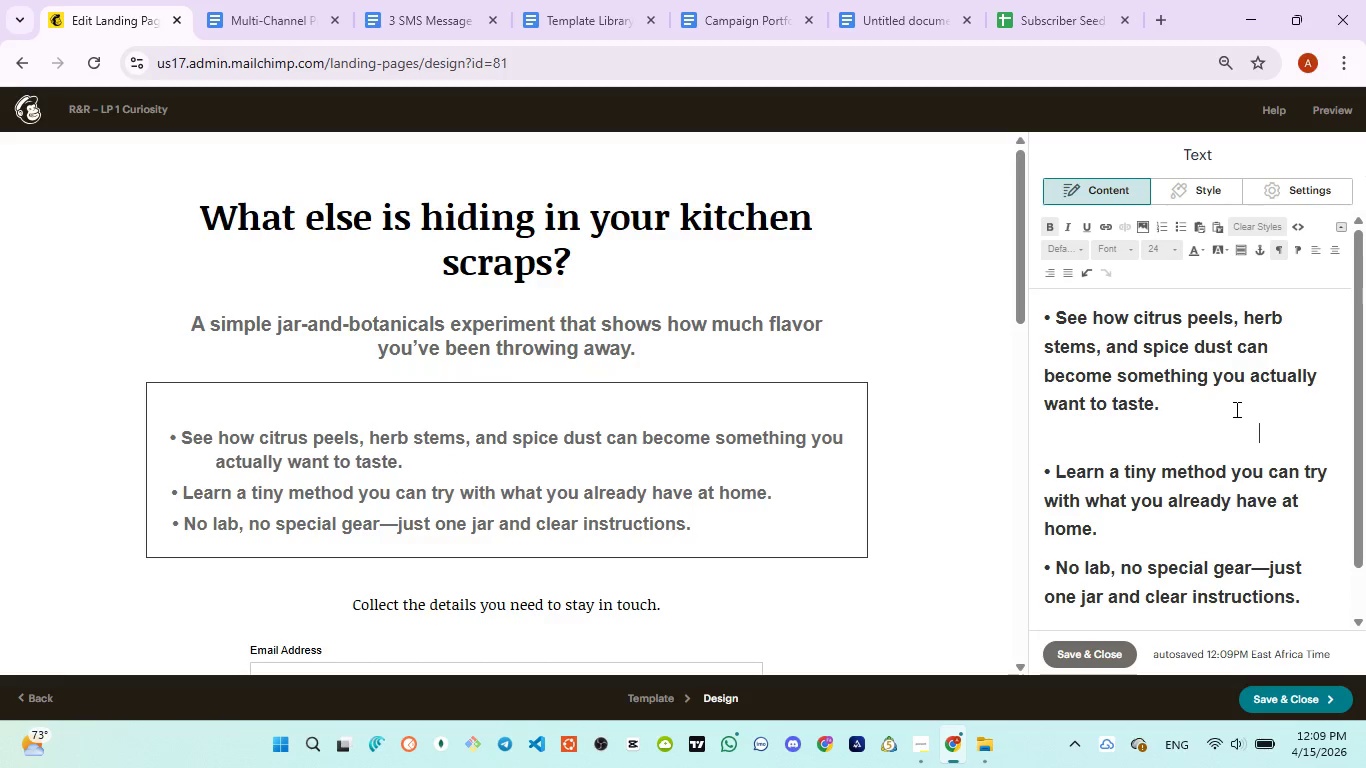 
key(Space)
 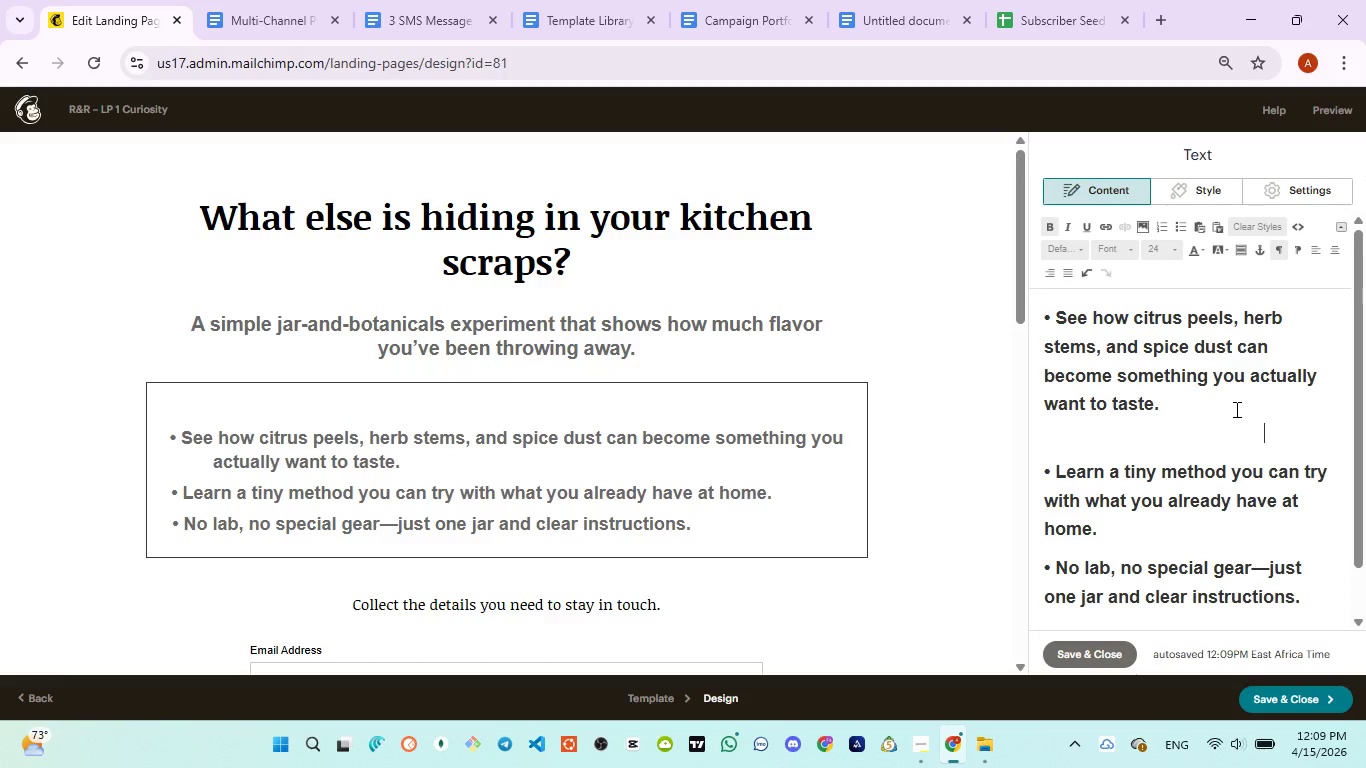 
key(Space)
 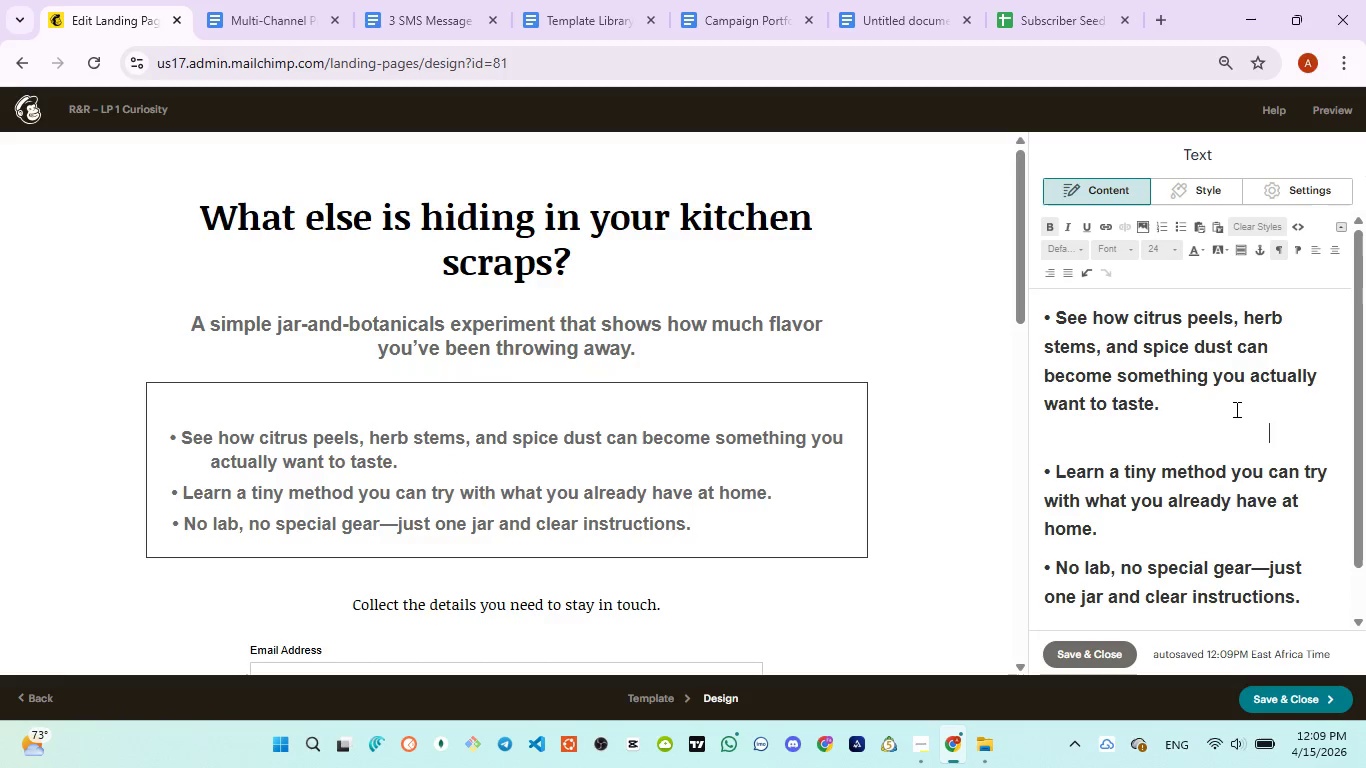 
key(Space)
 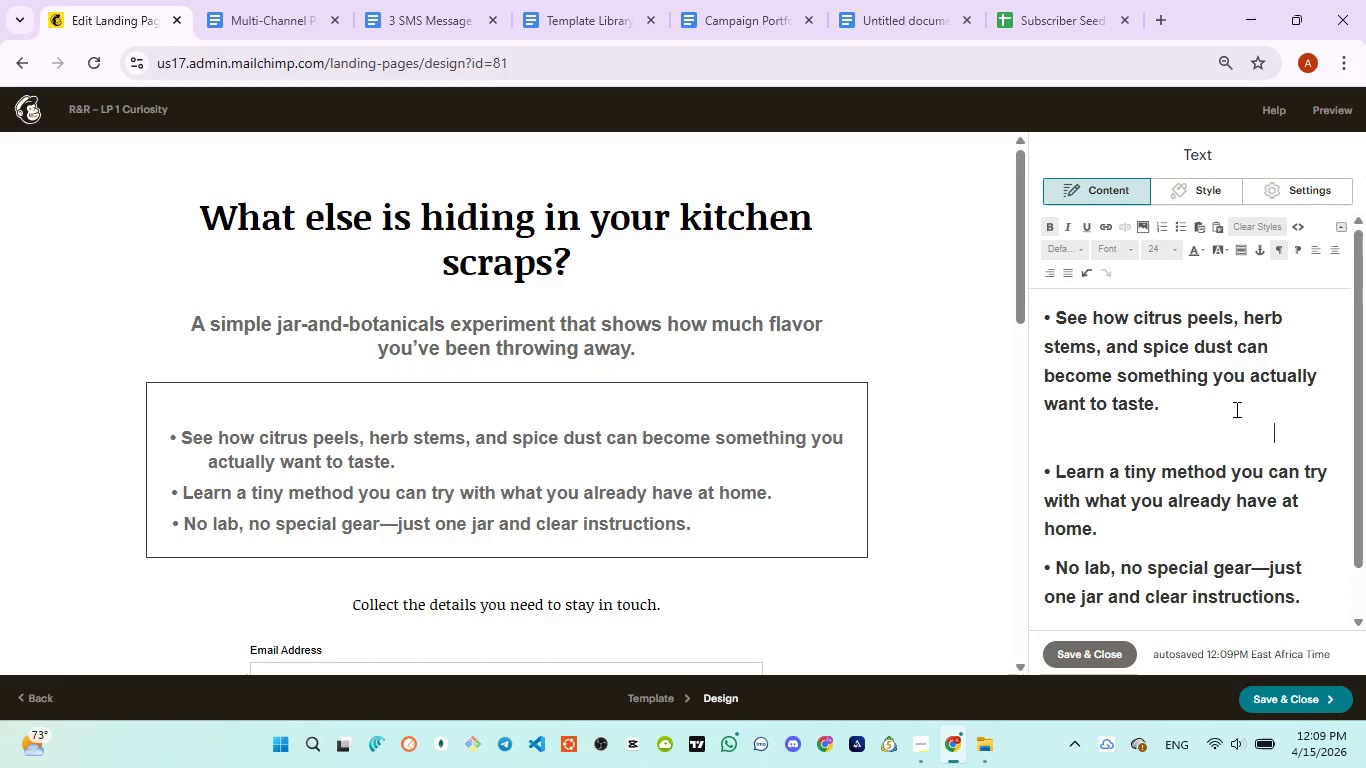 
key(Space)
 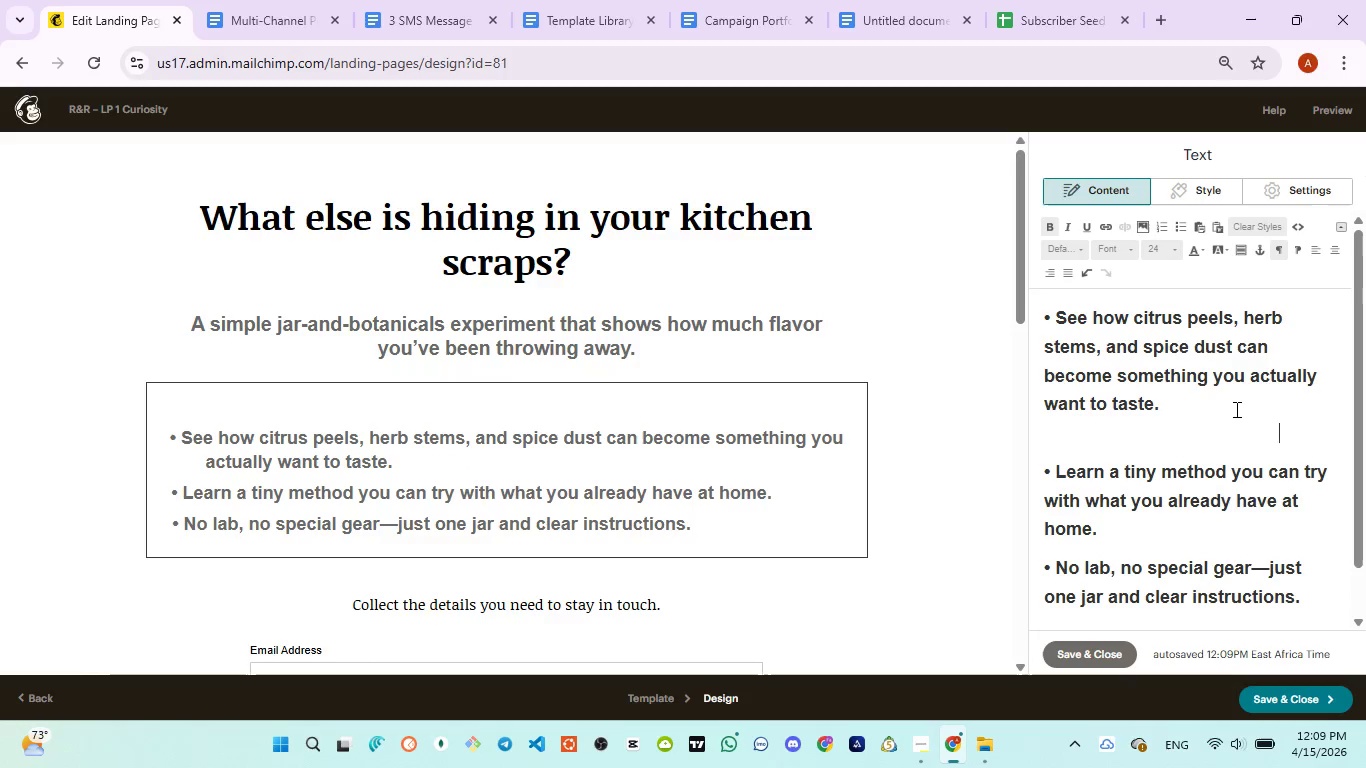 
key(Space)
 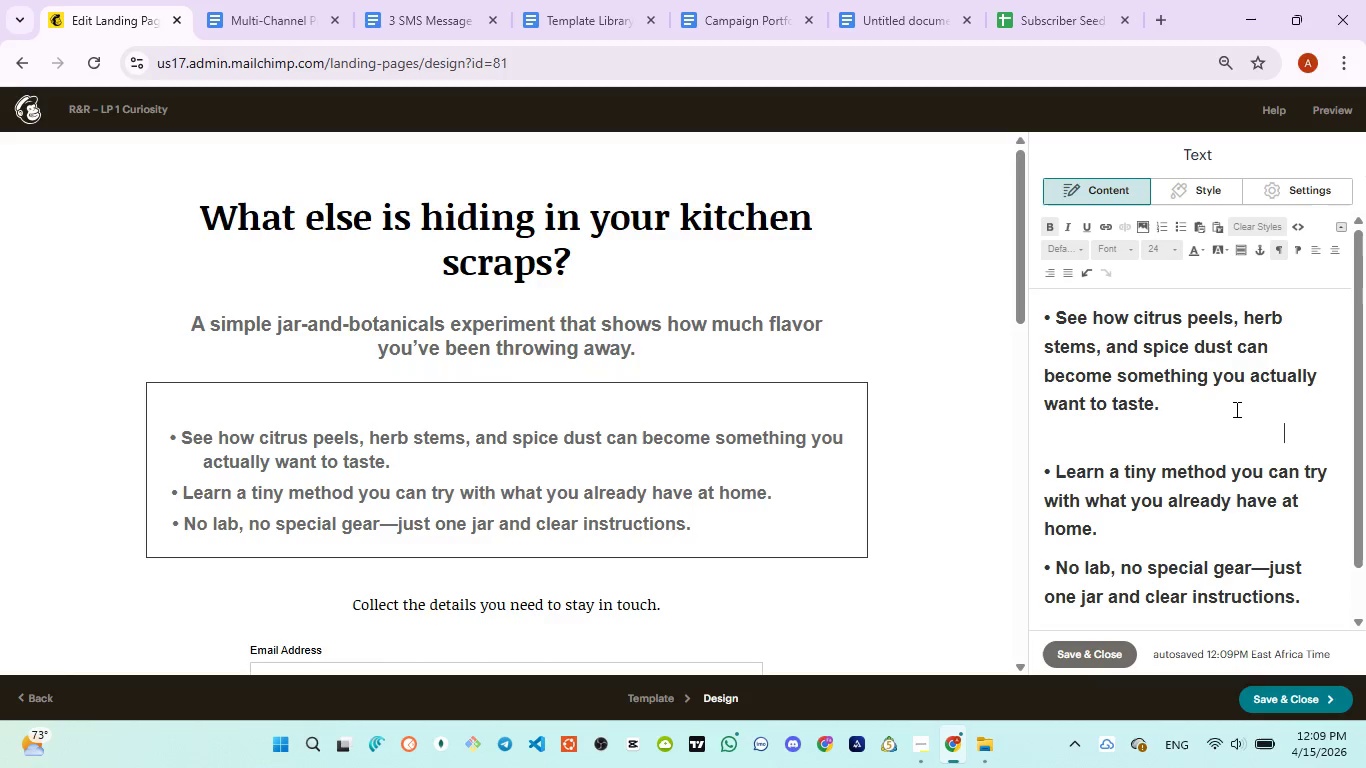 
key(Space)
 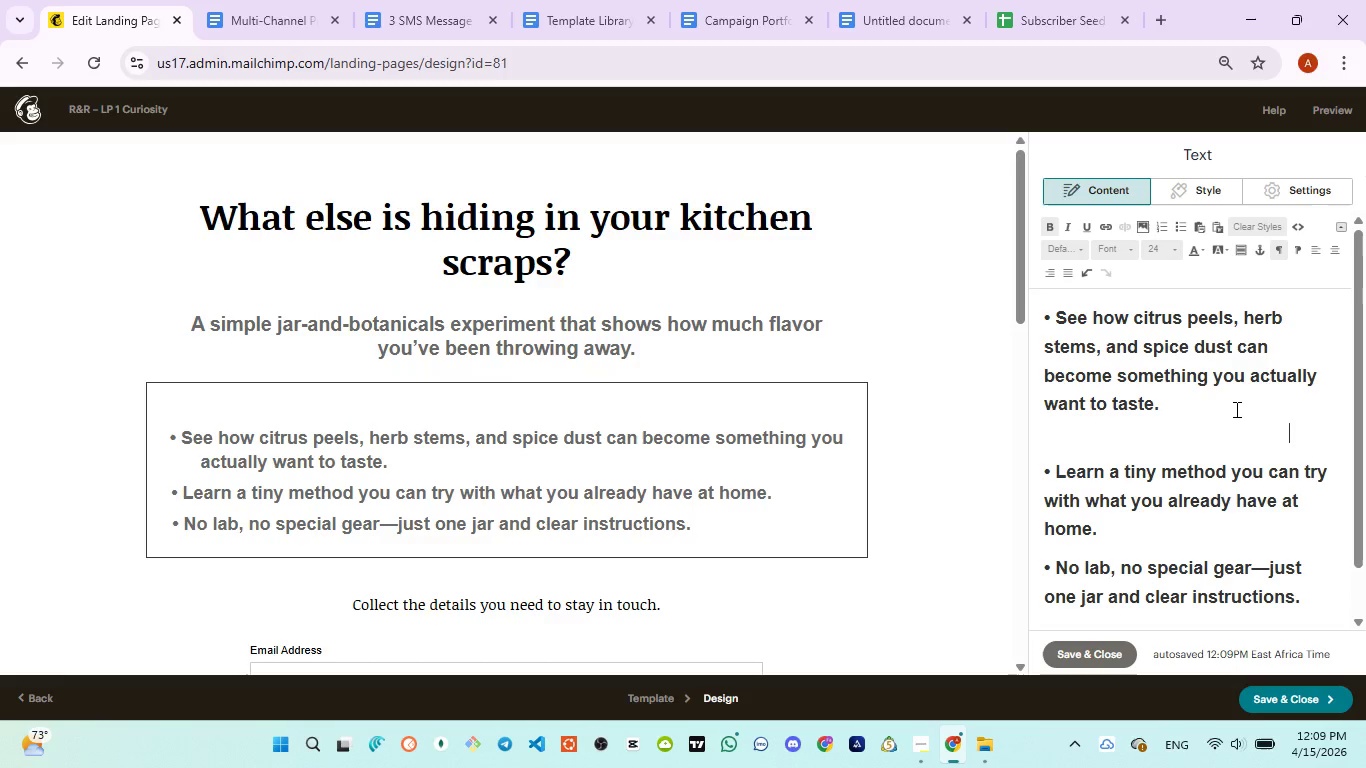 
key(Space)
 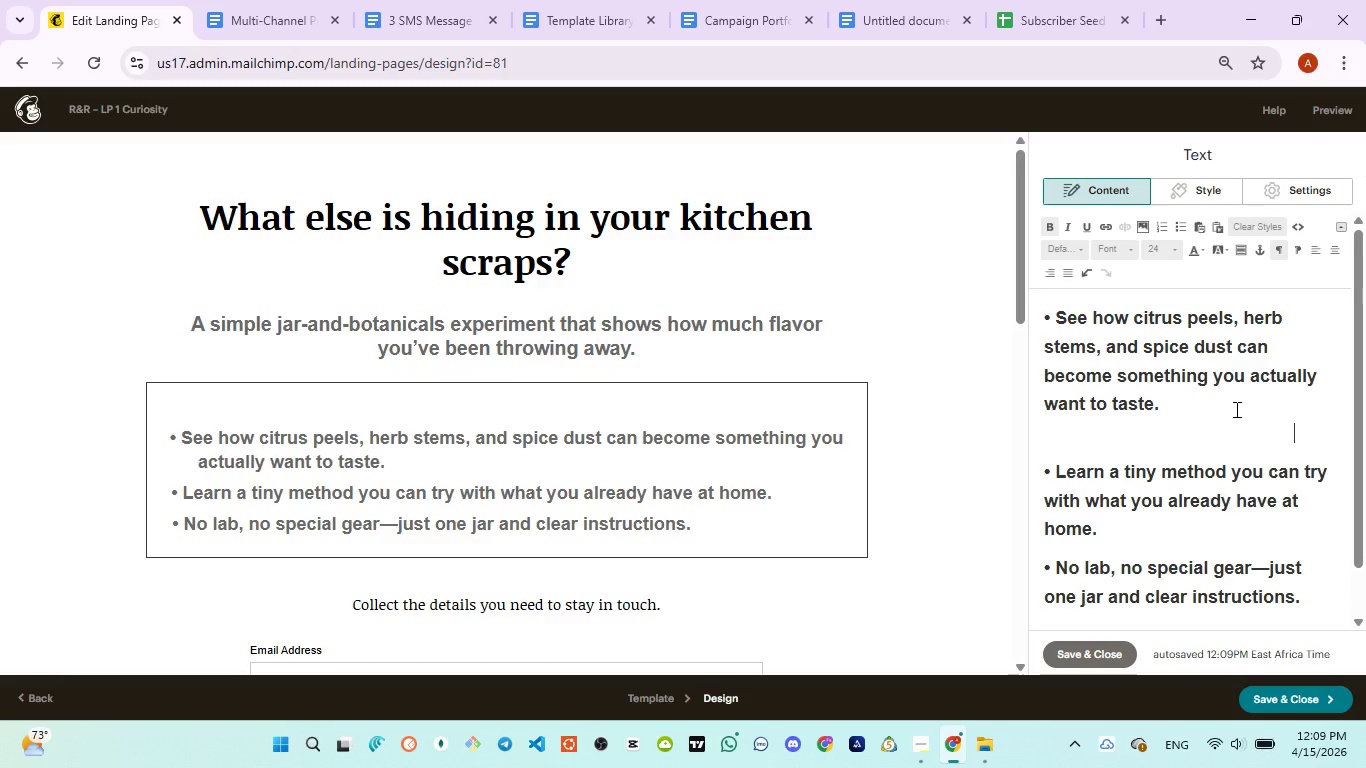 
key(Space)
 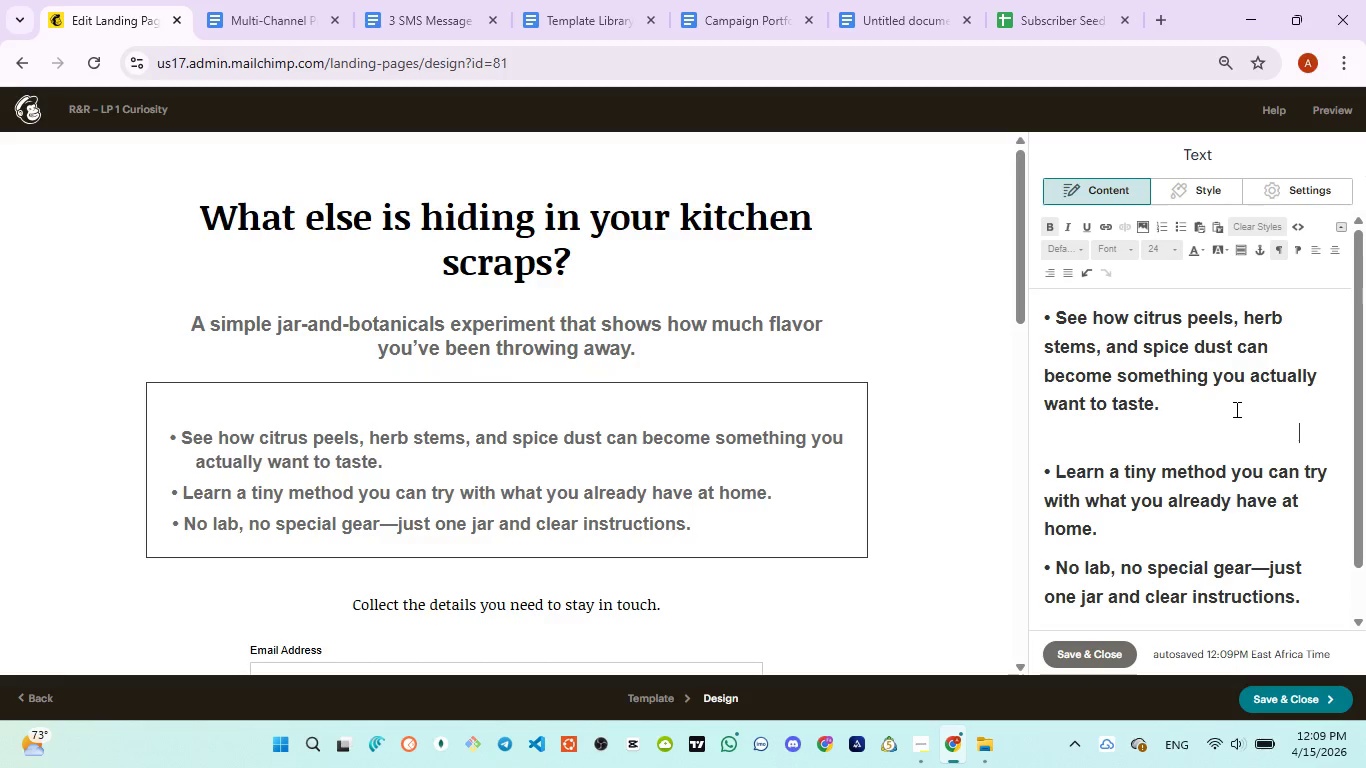 
key(Space)
 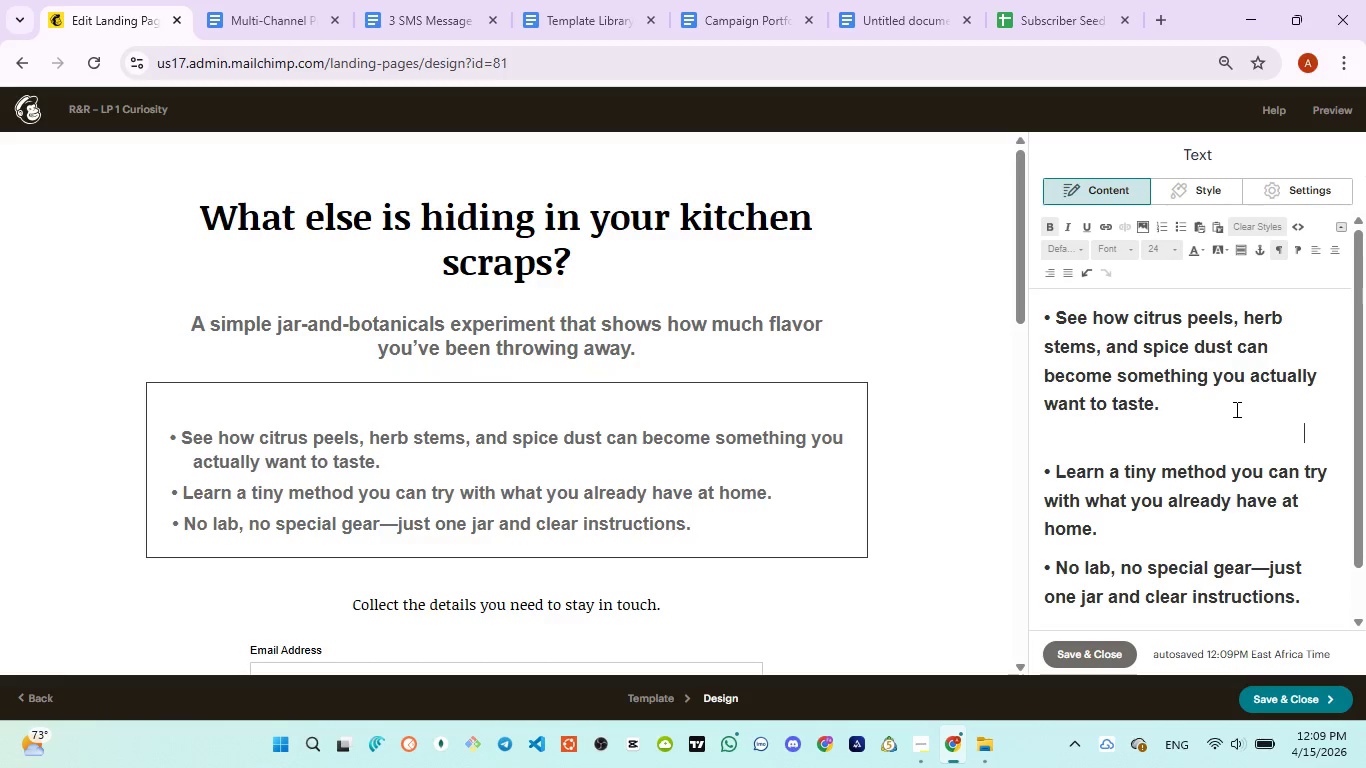 
hold_key(key=Space, duration=0.33)
 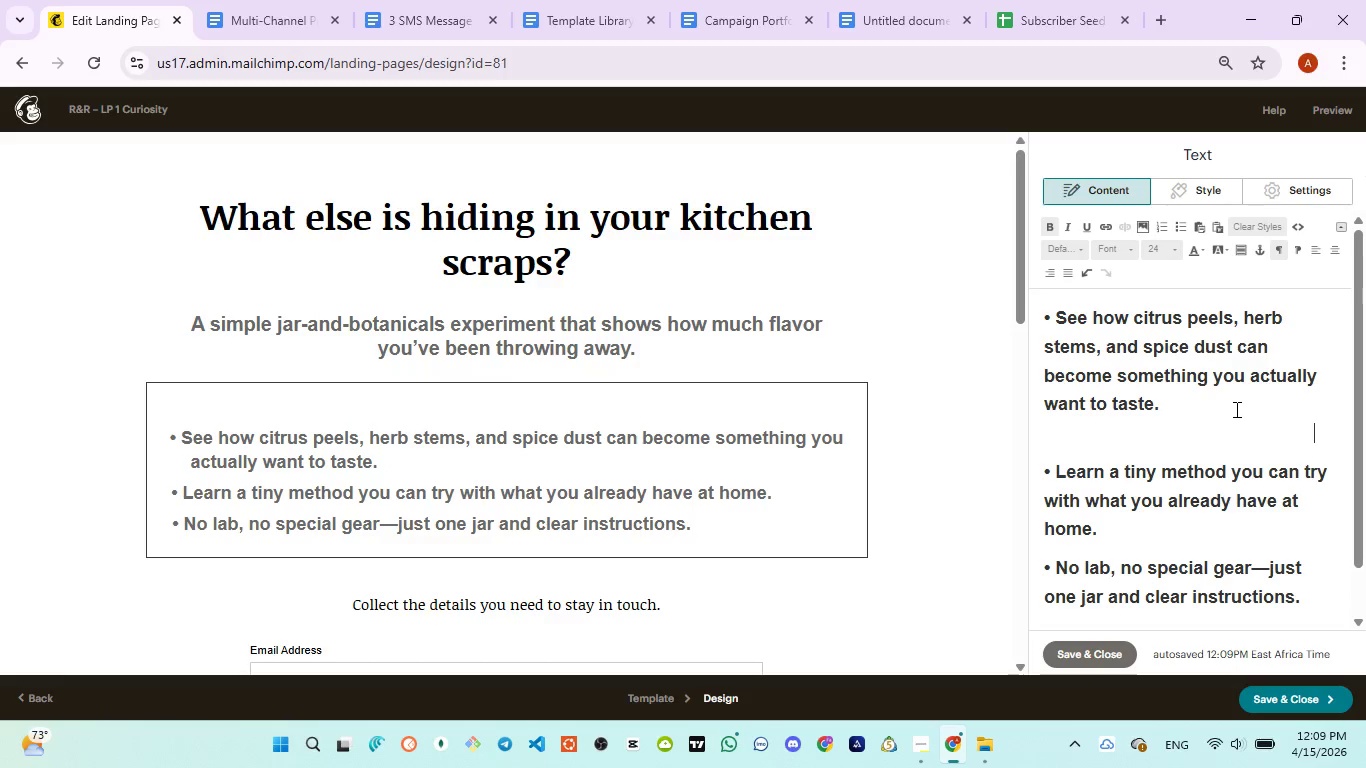 
key(Space)
 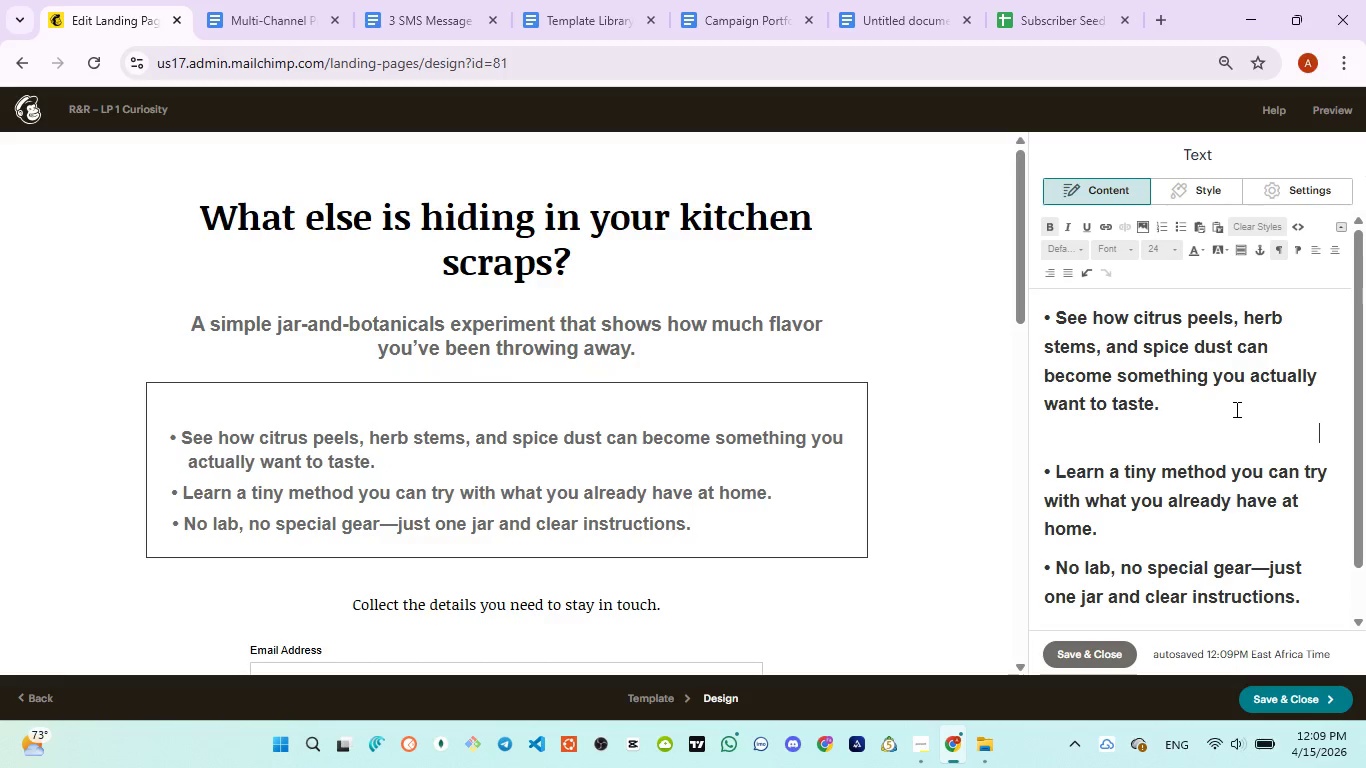 
key(Space)
 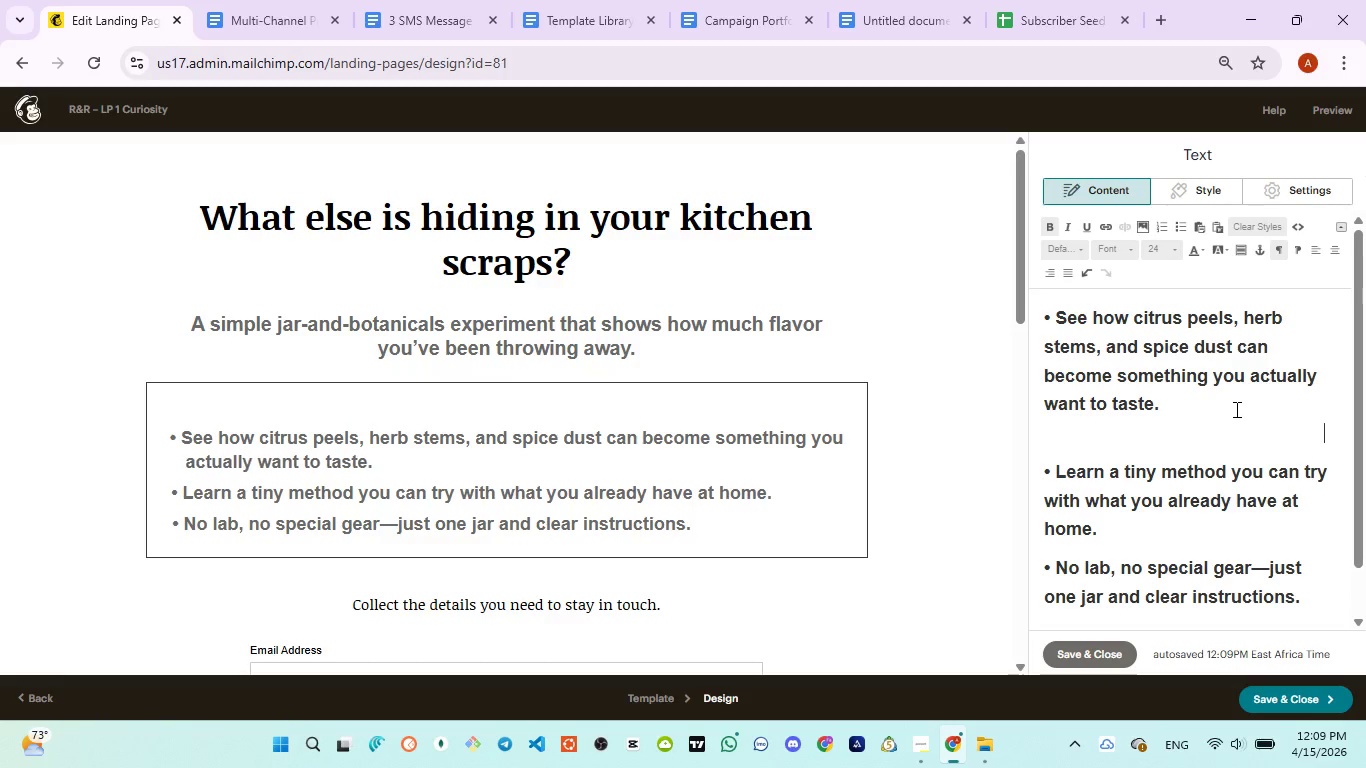 
key(Space)
 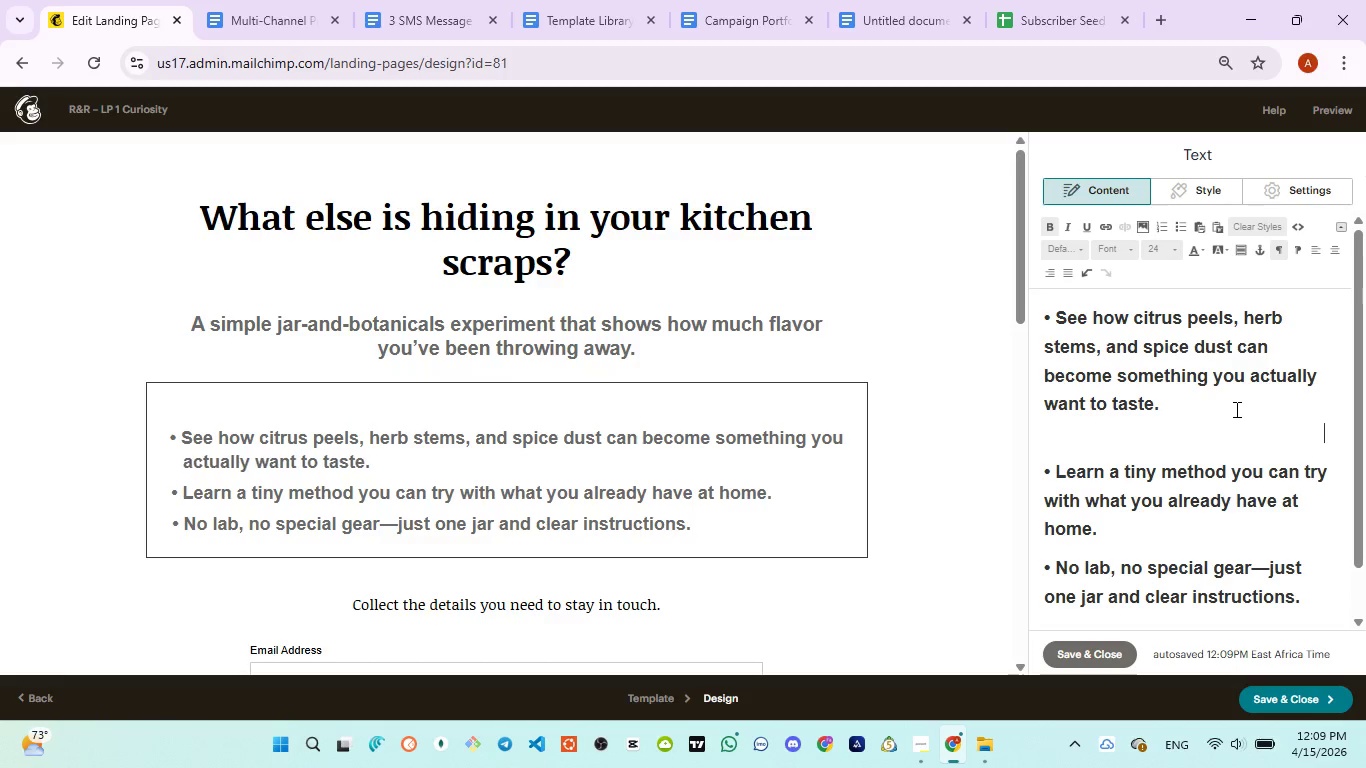 
key(Space)
 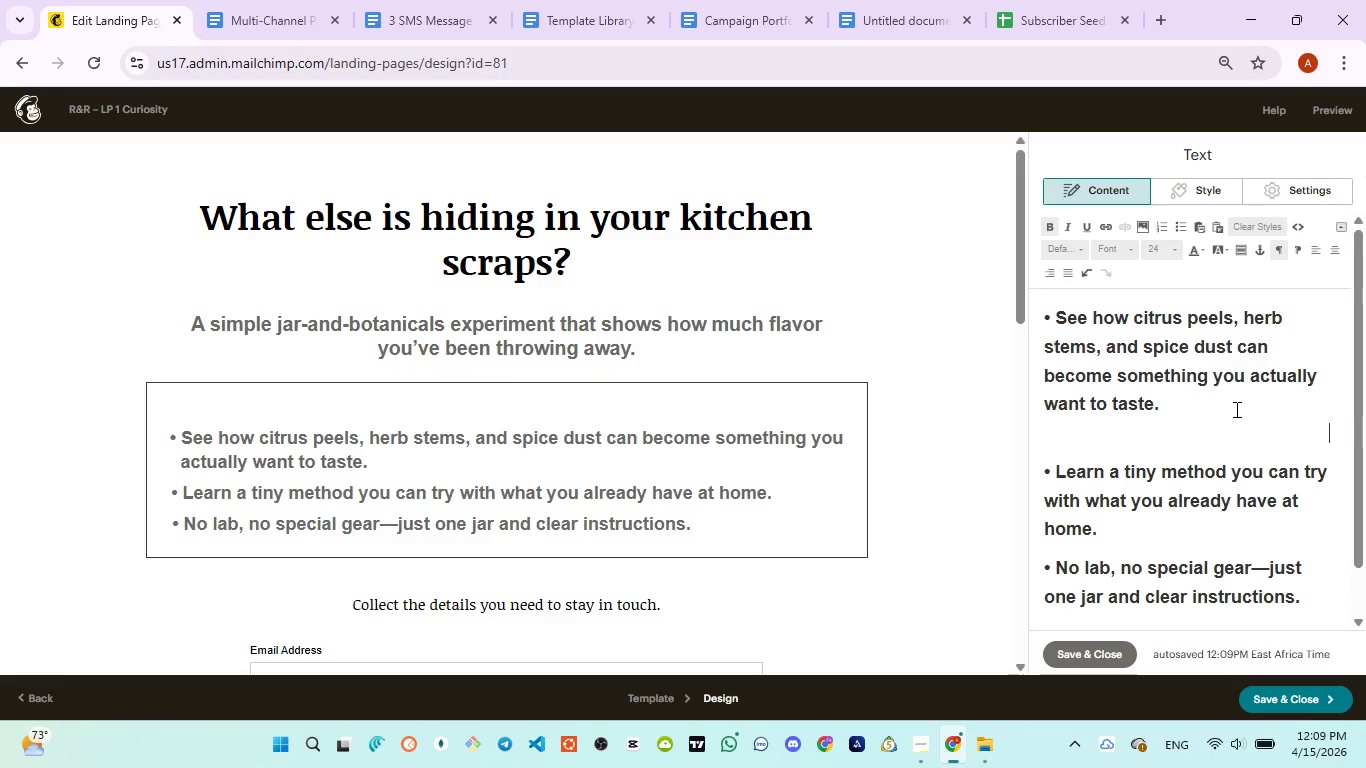 
key(Space)
 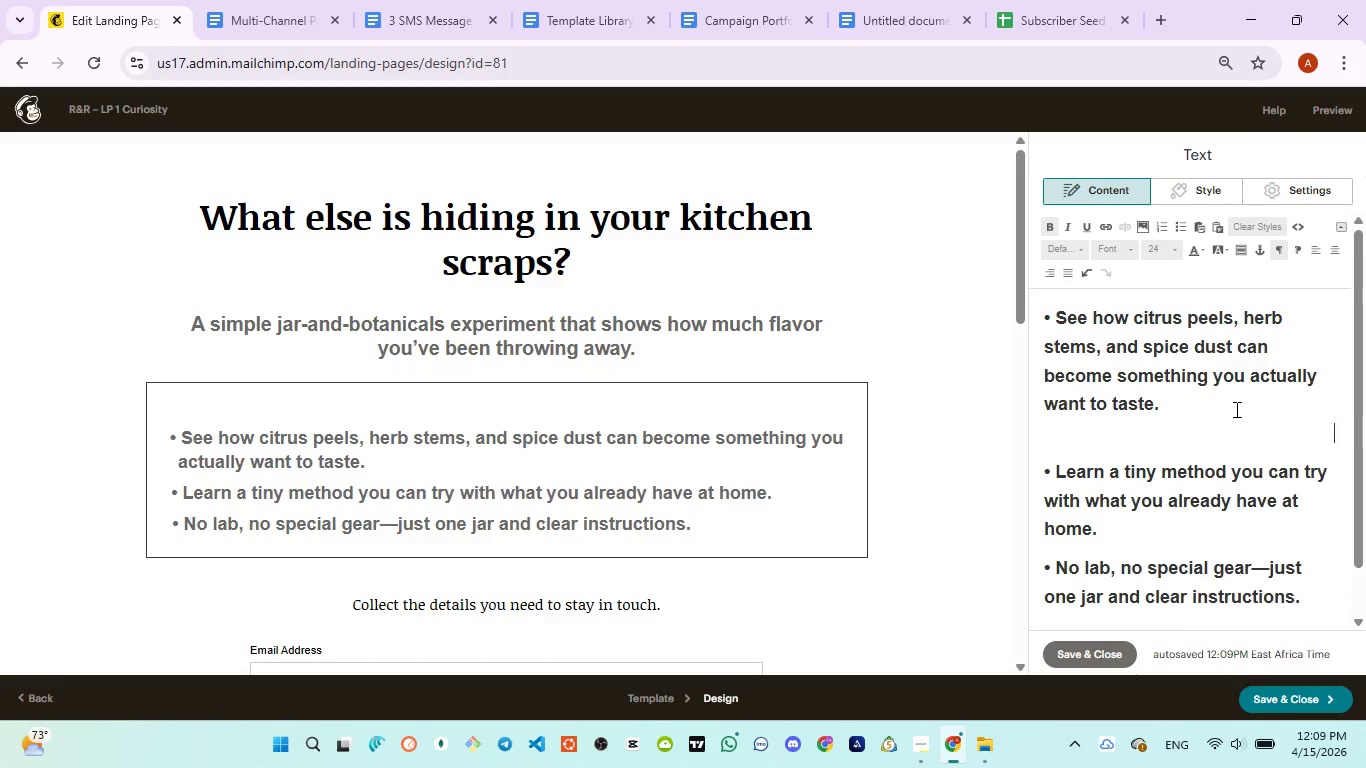 
key(Space)
 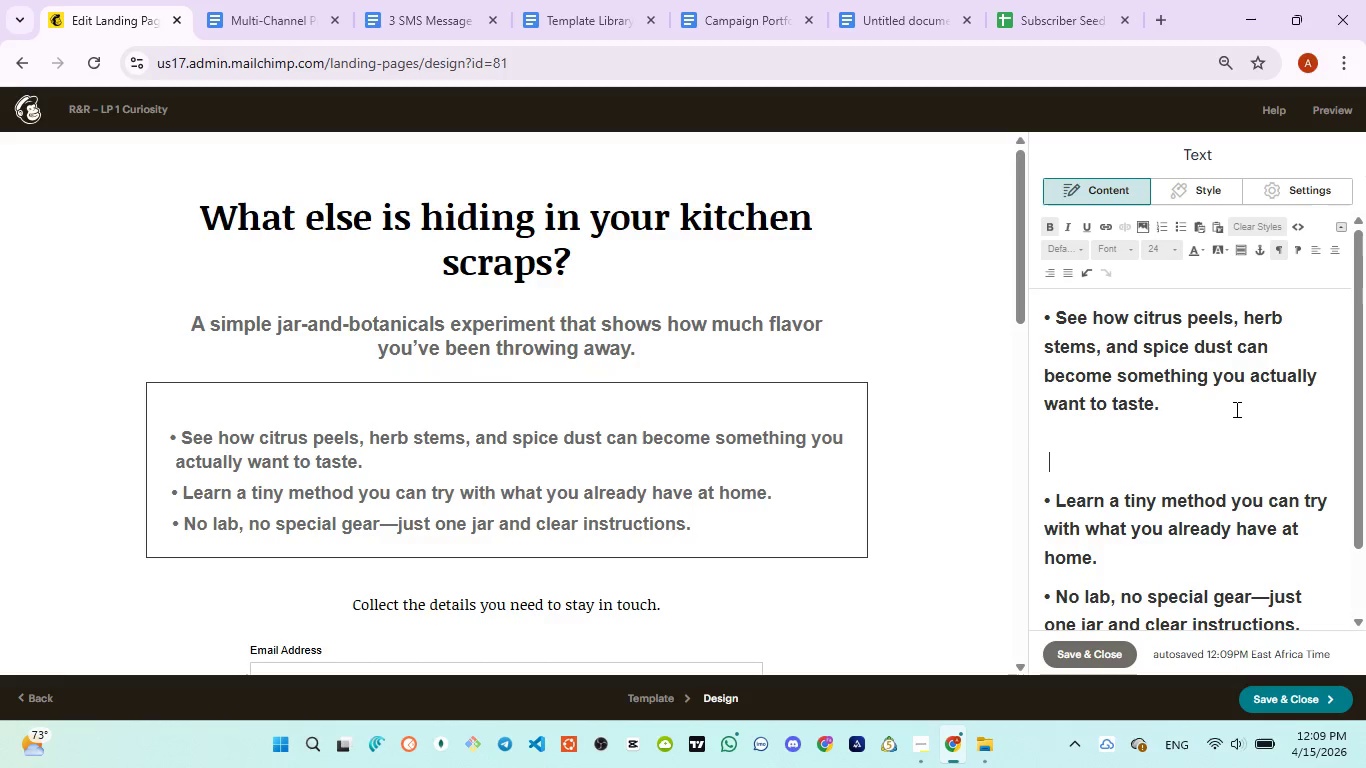 
key(Space)
 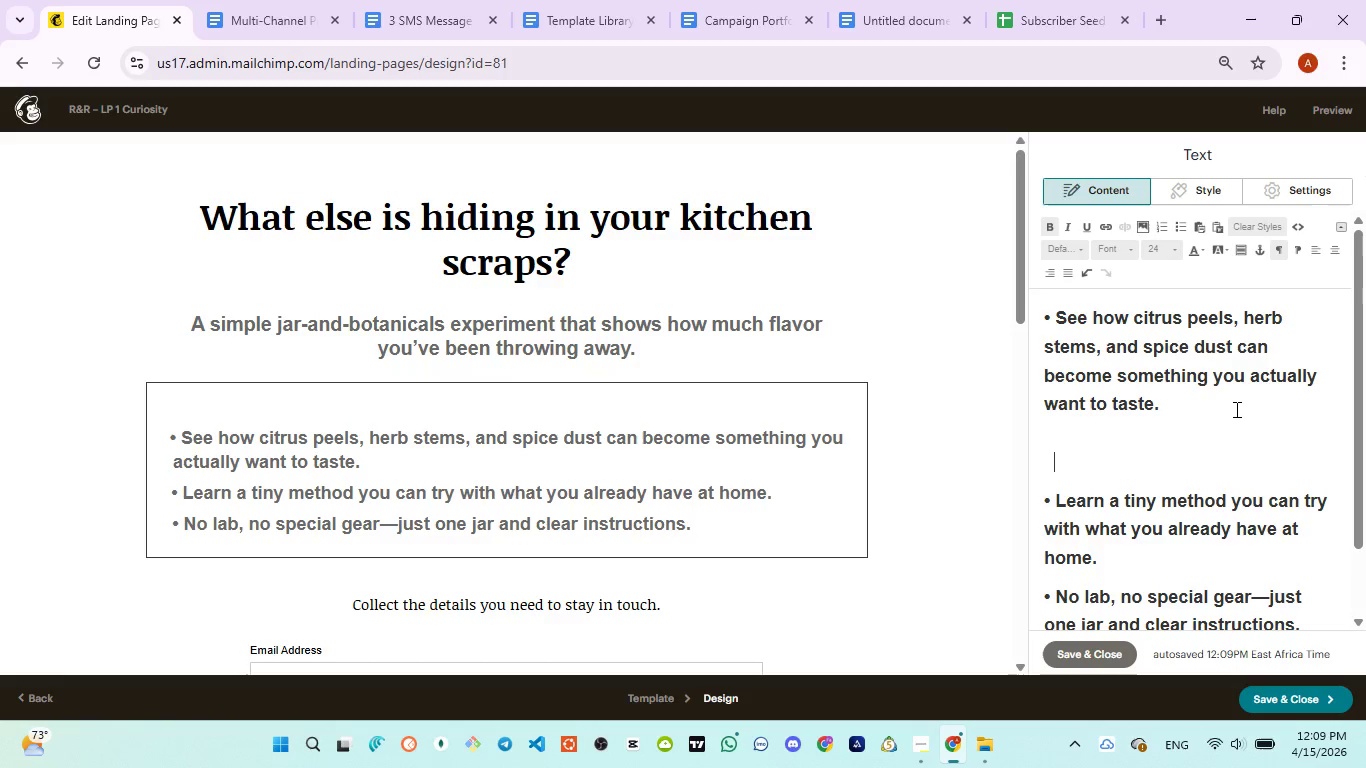 
key(Space)
 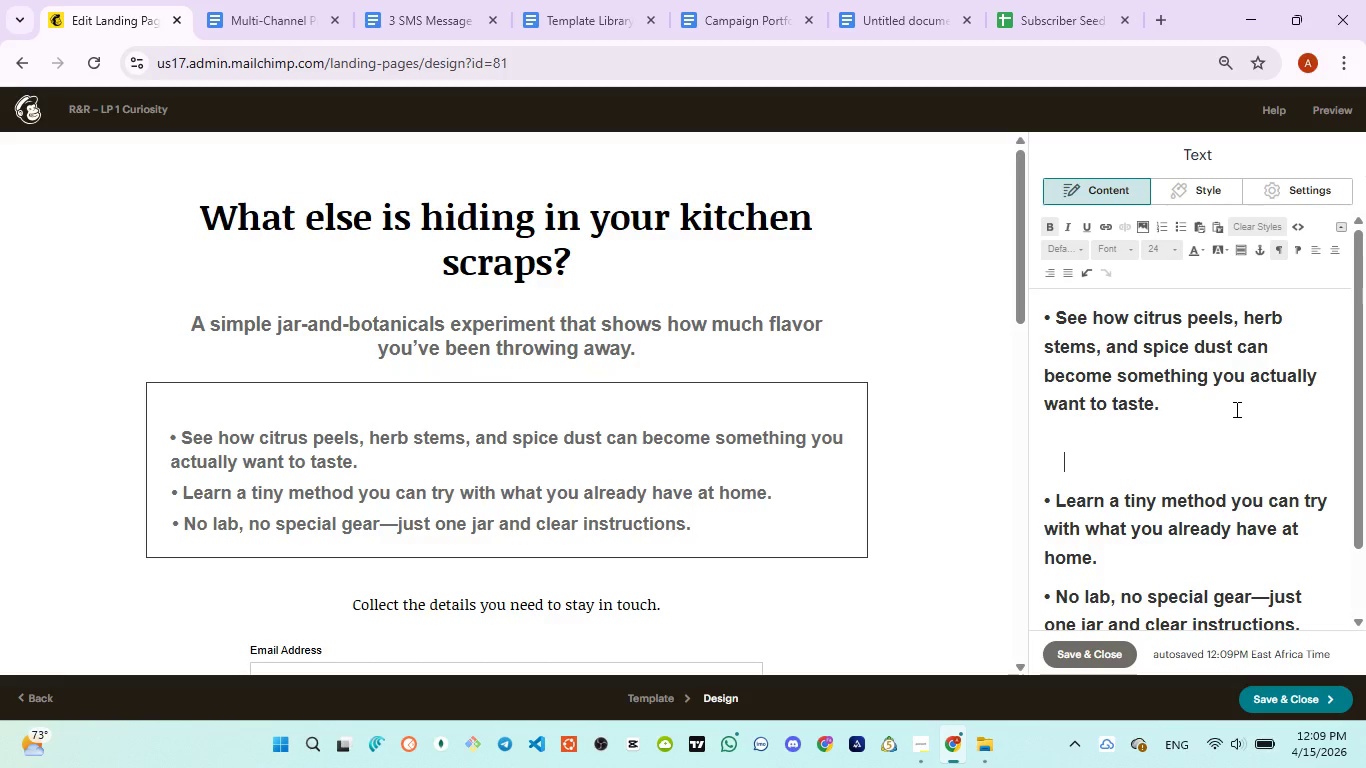 
key(Space)
 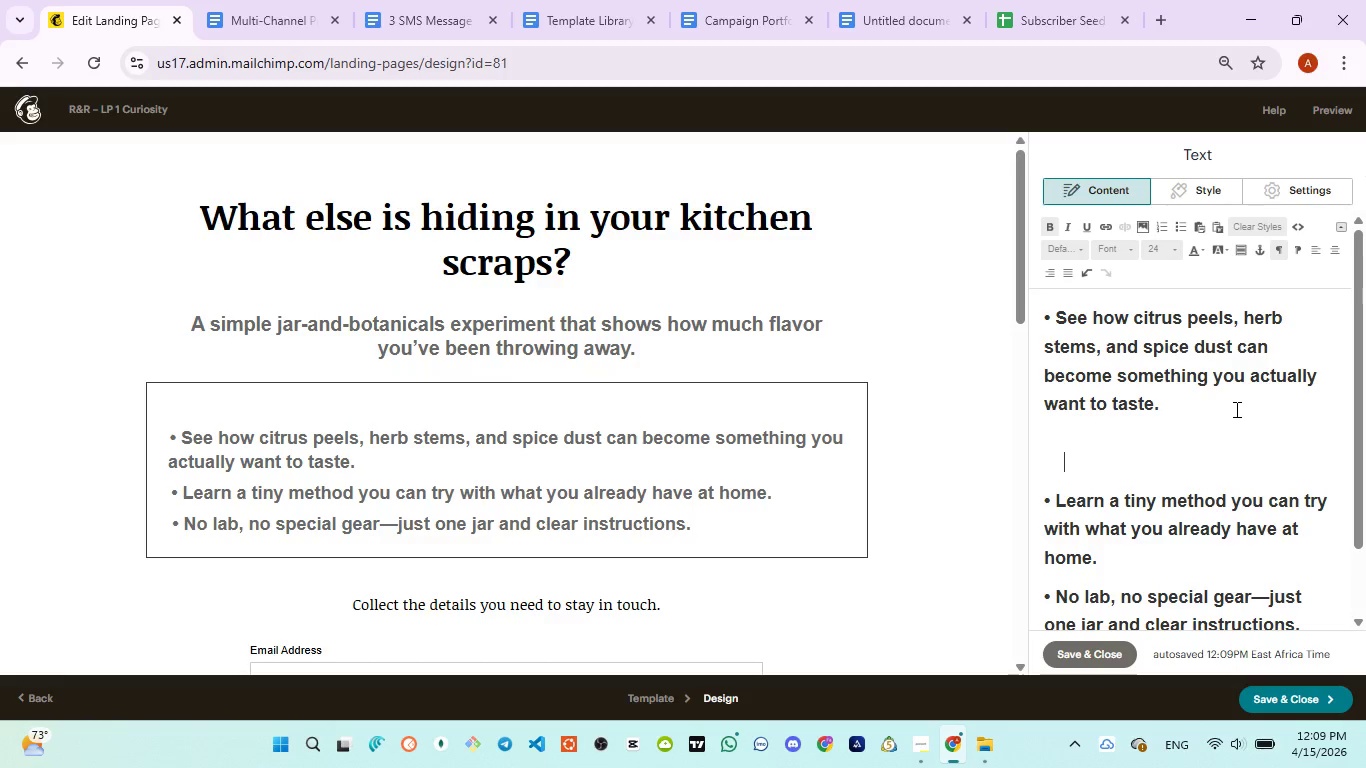 
key(Space)
 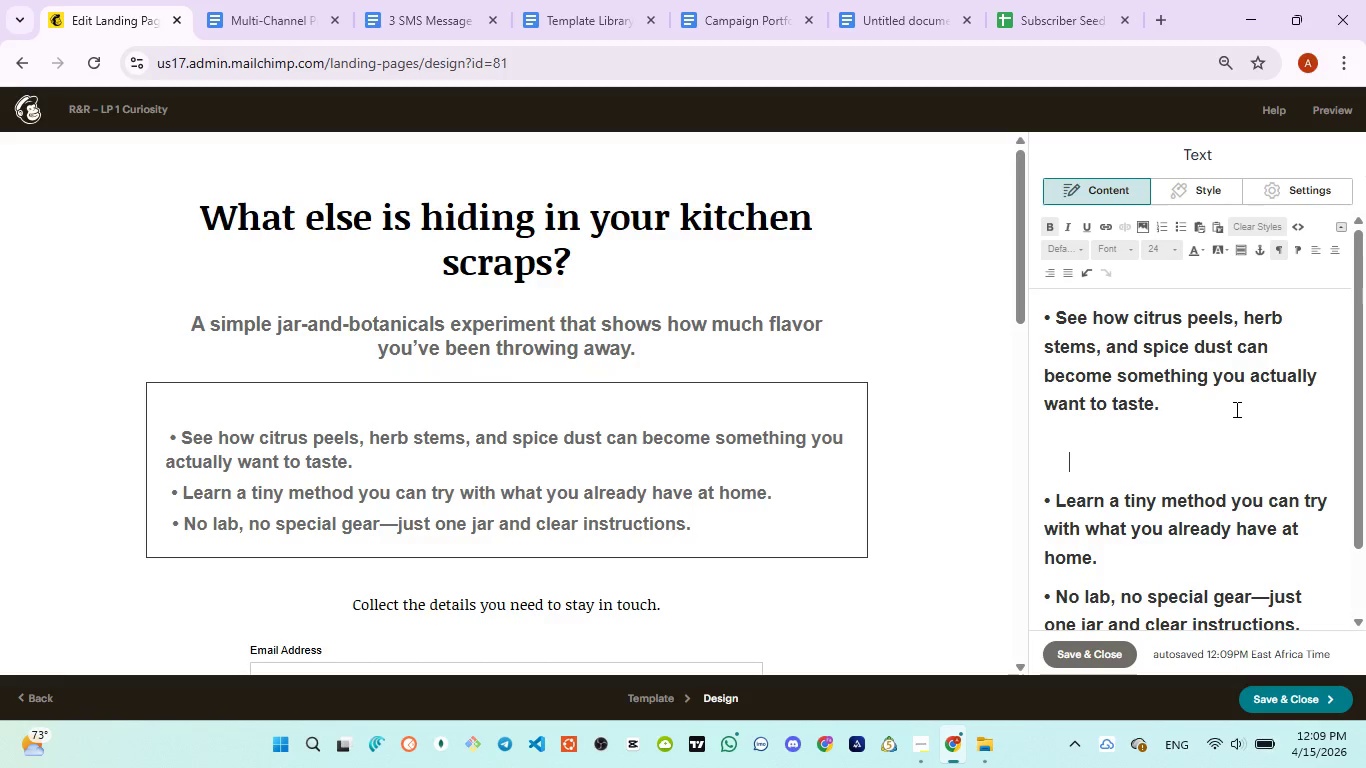 
key(Space)
 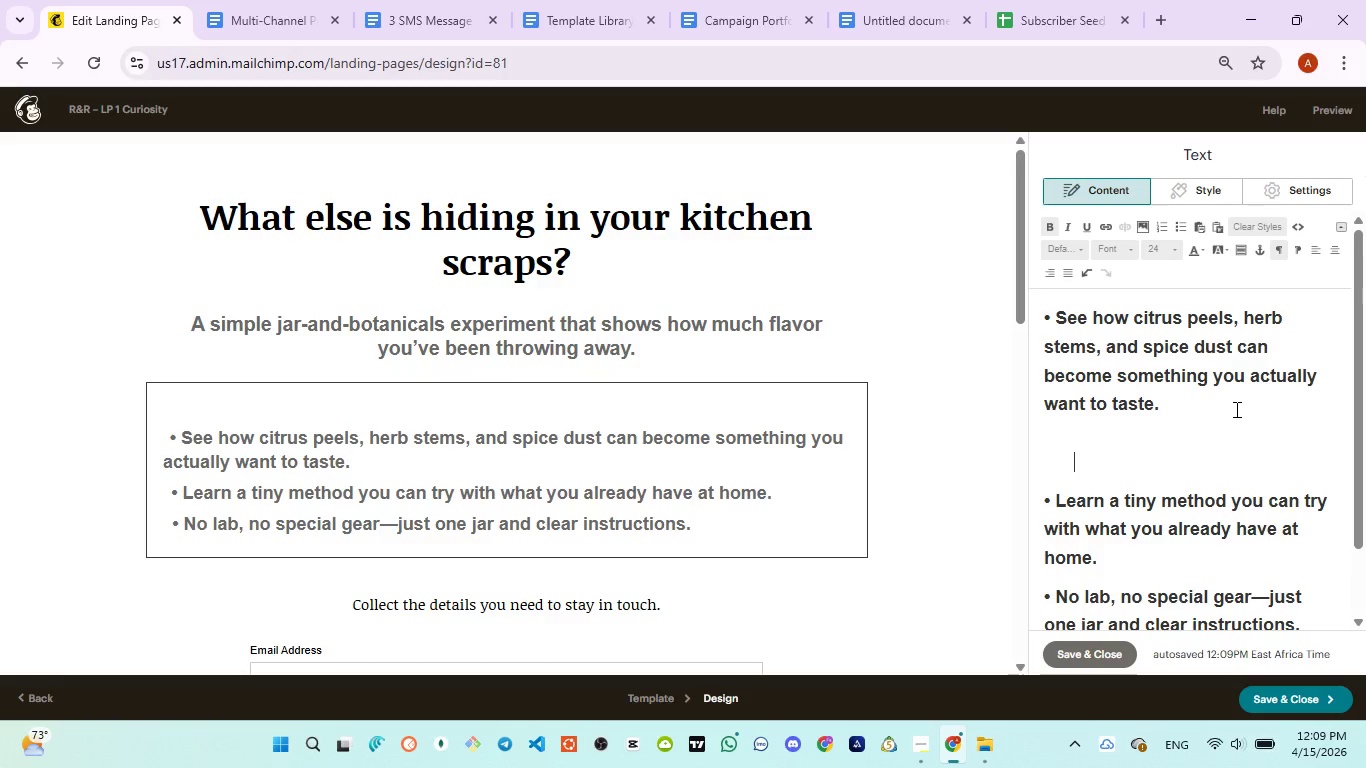 
key(Space)
 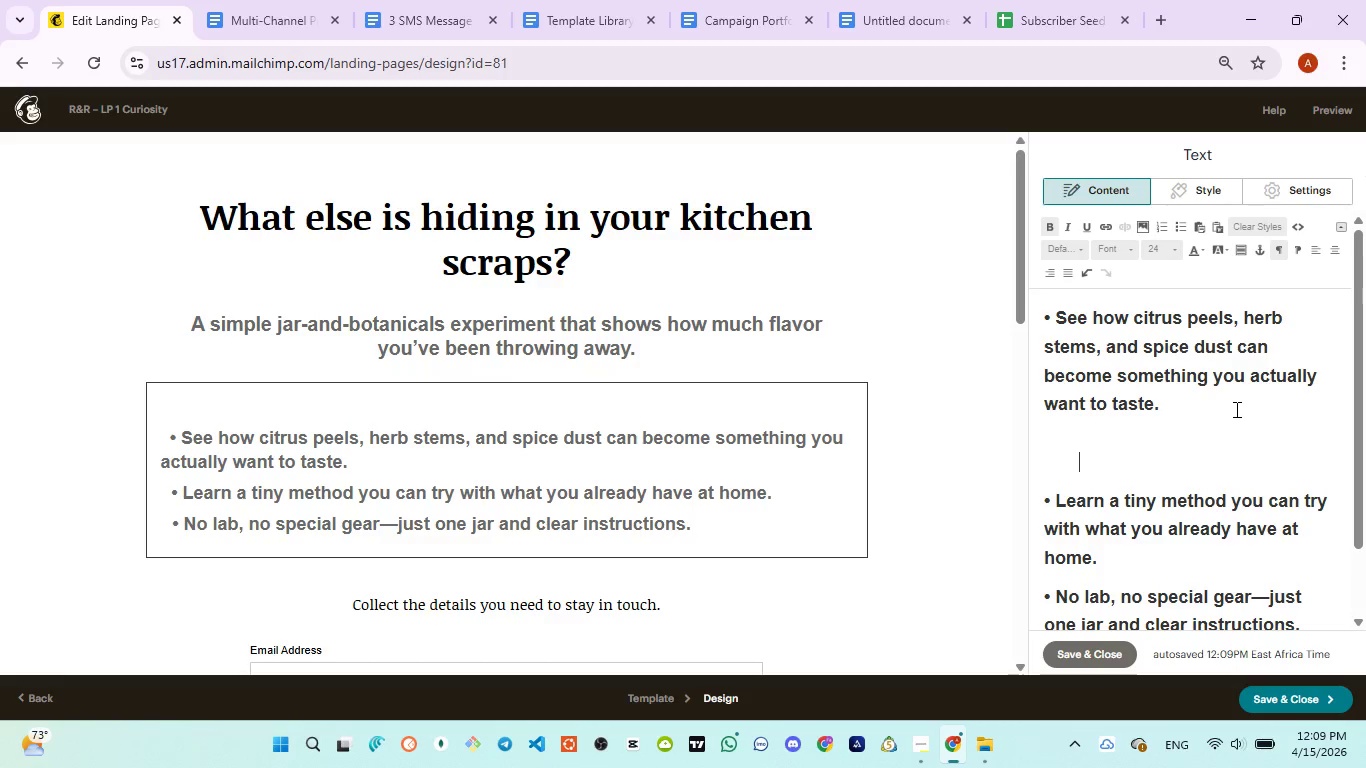 
key(Space)
 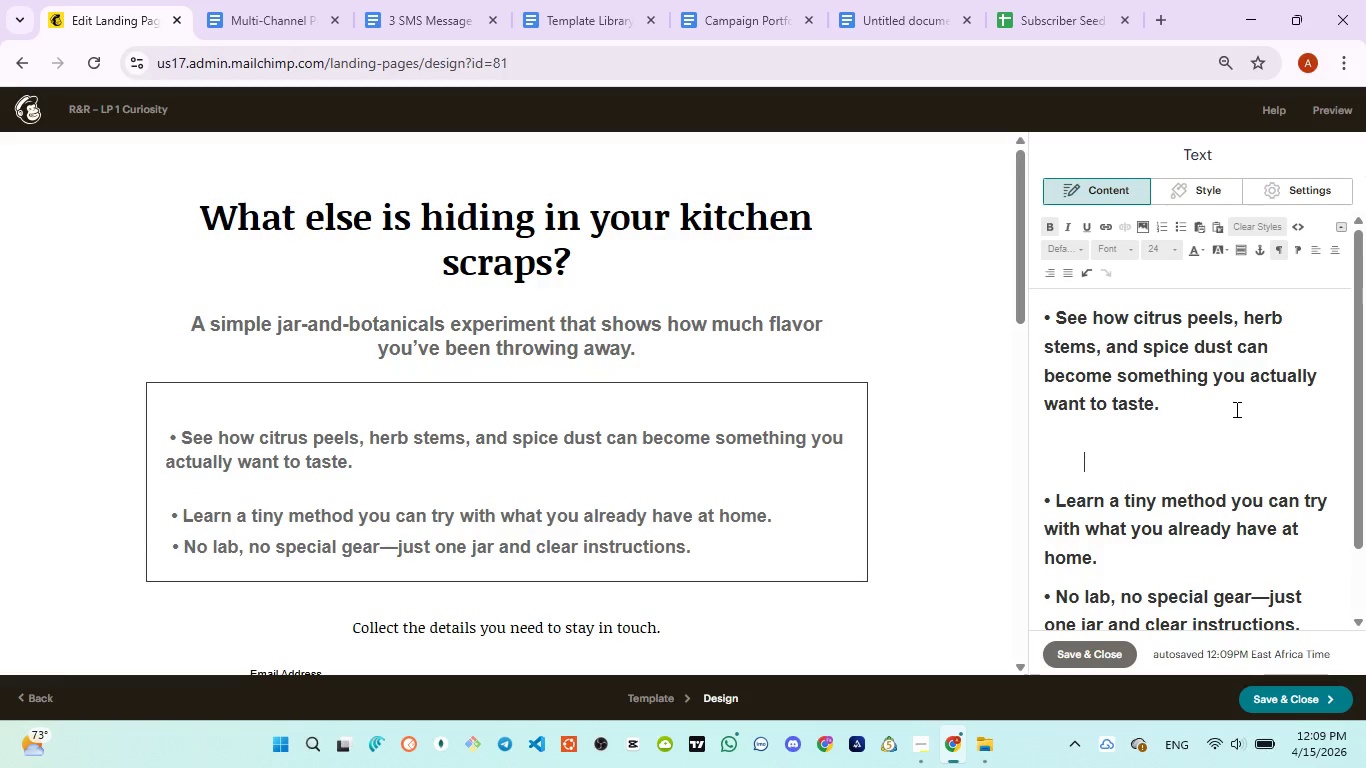 
key(Space)
 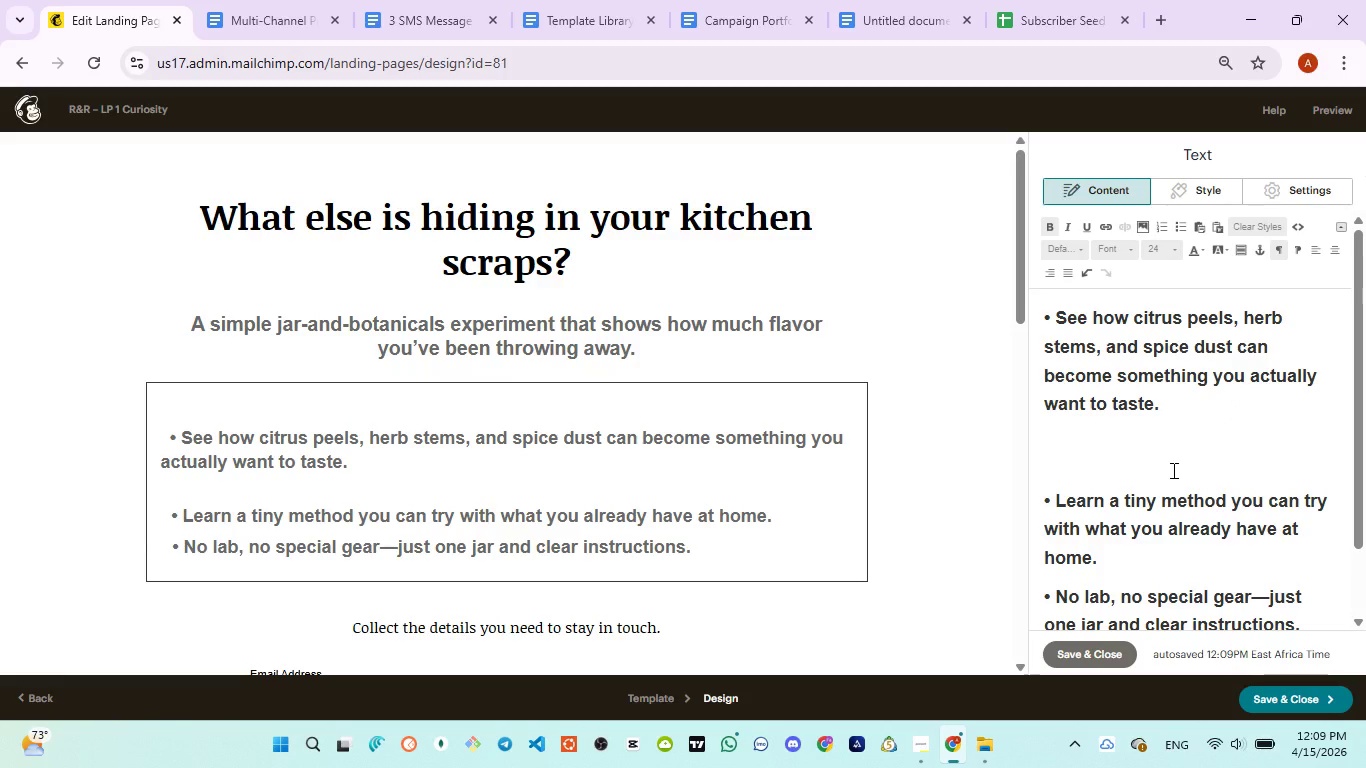 
key(Backspace)
 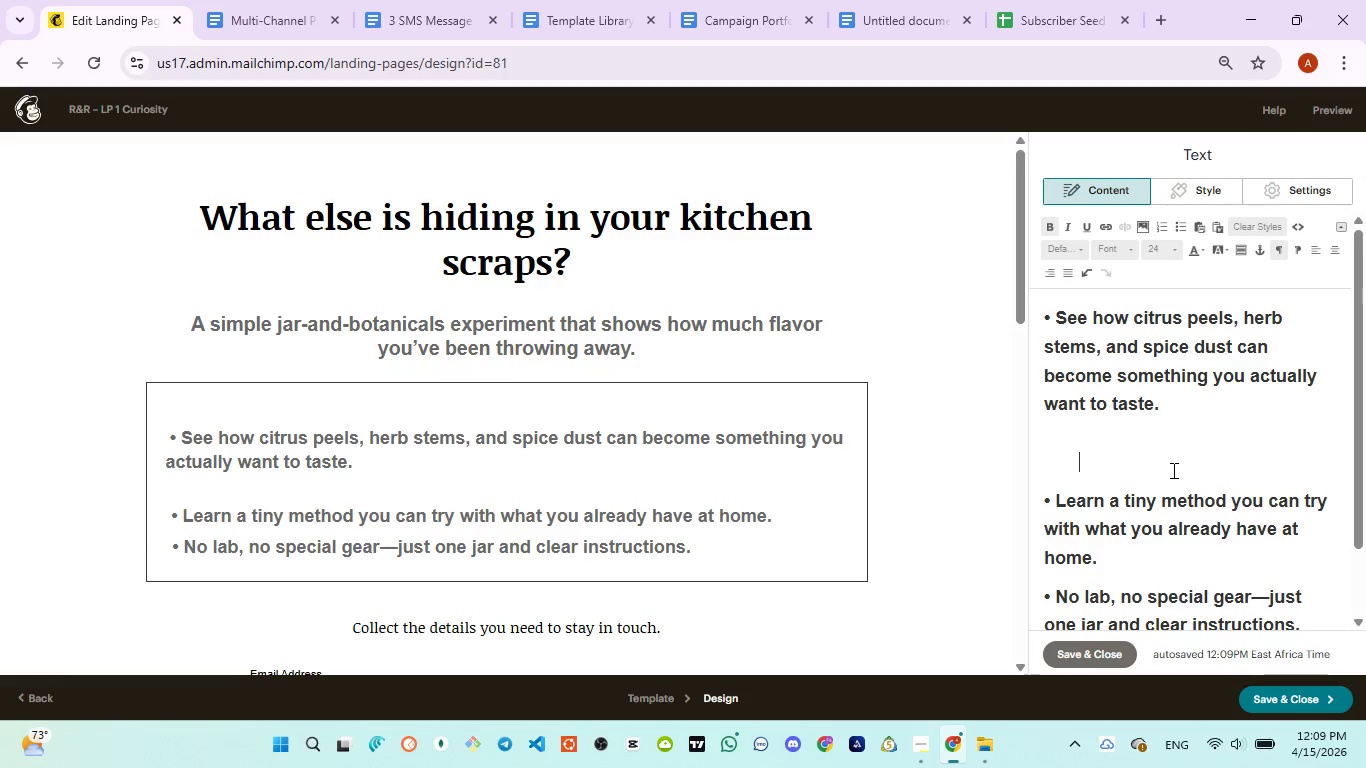 
key(Backspace)
 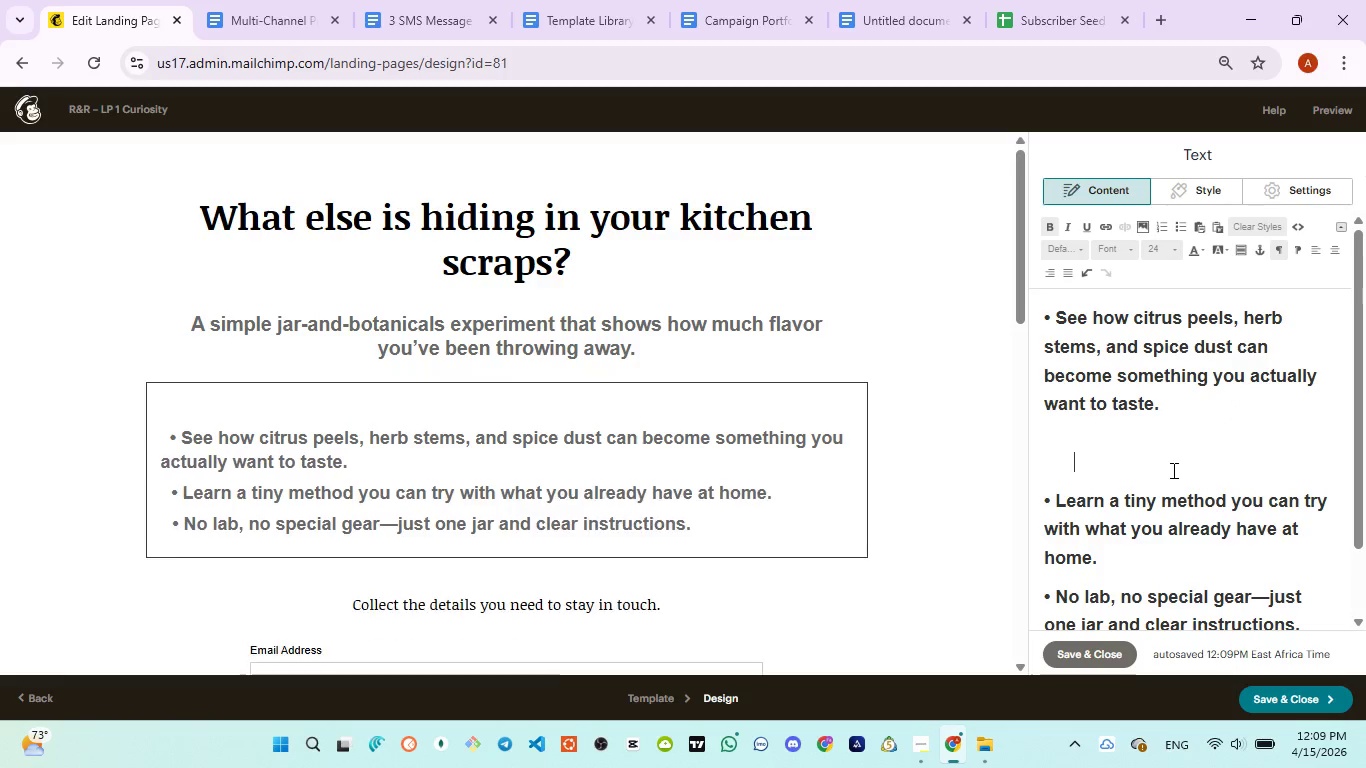 
key(Backspace)
 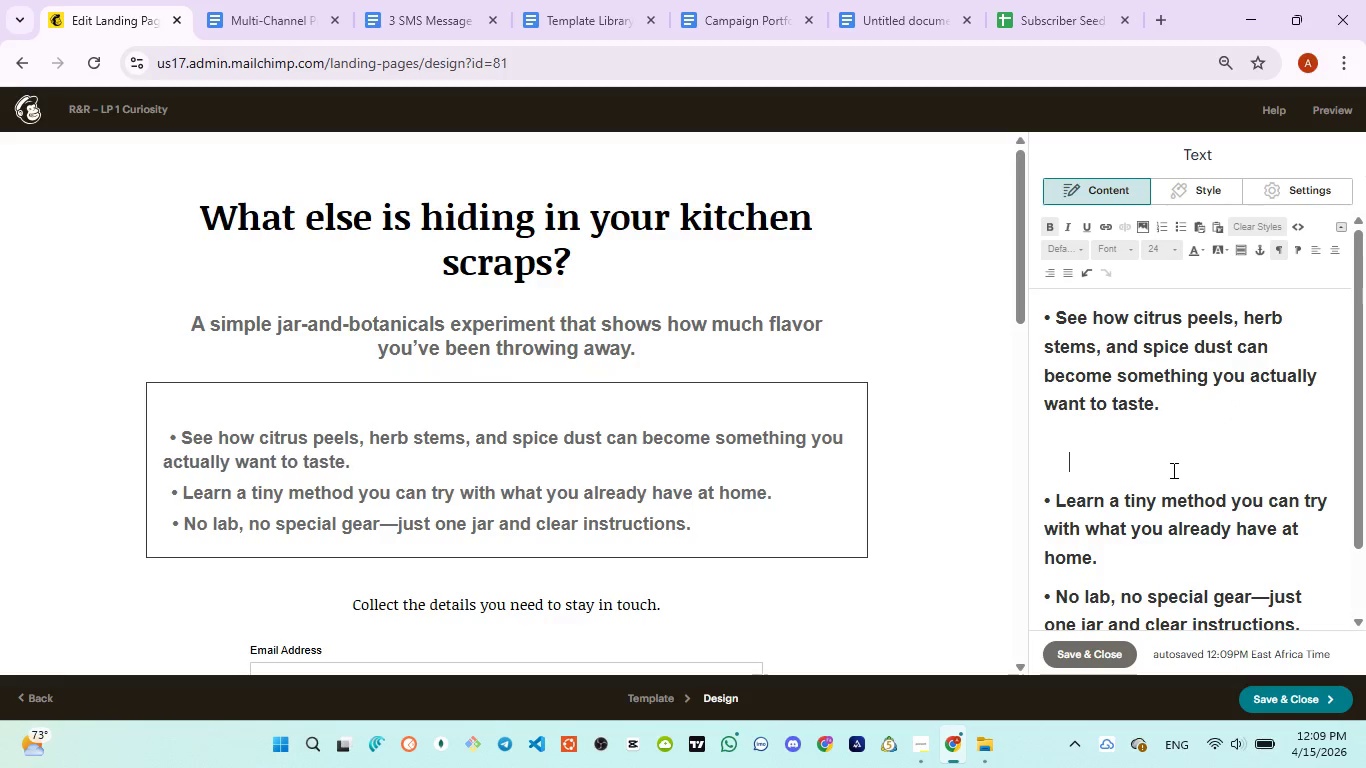 
key(Backspace)
 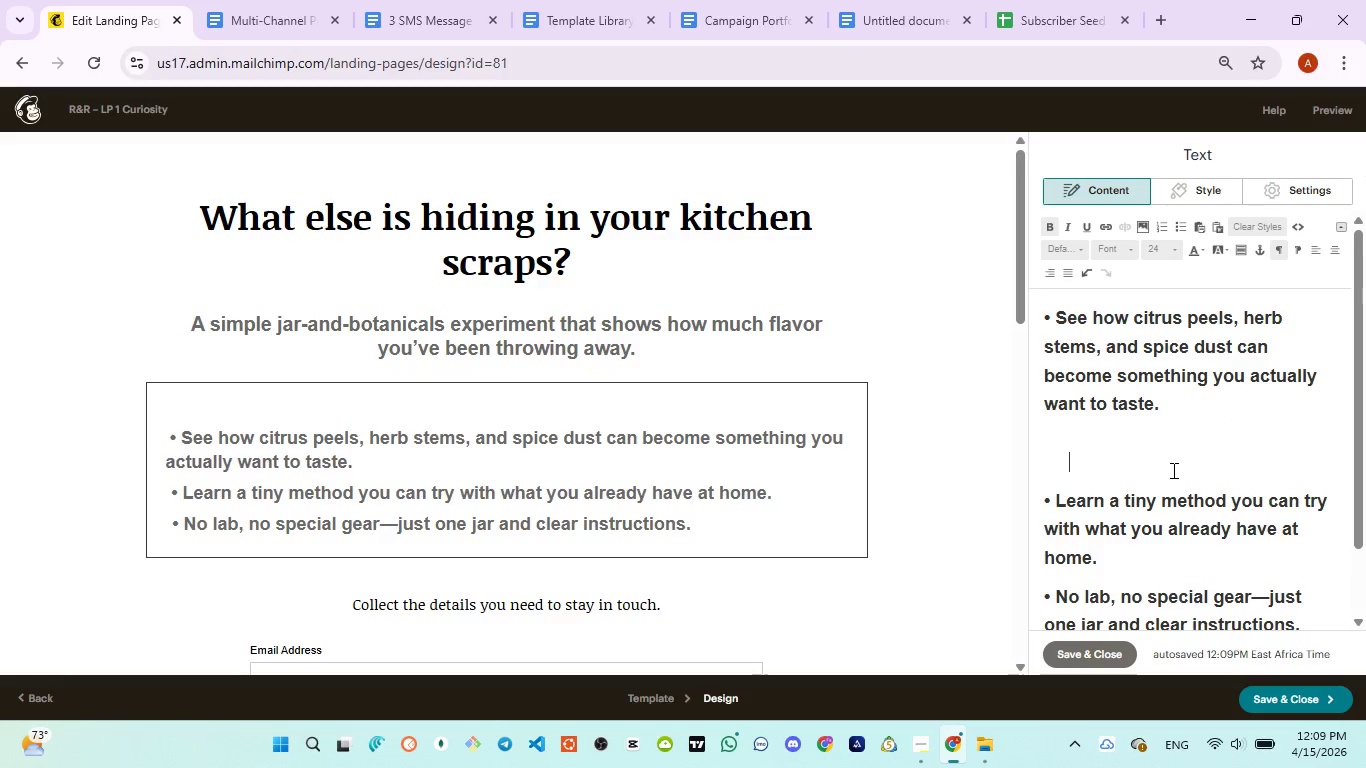 
key(Backspace)
 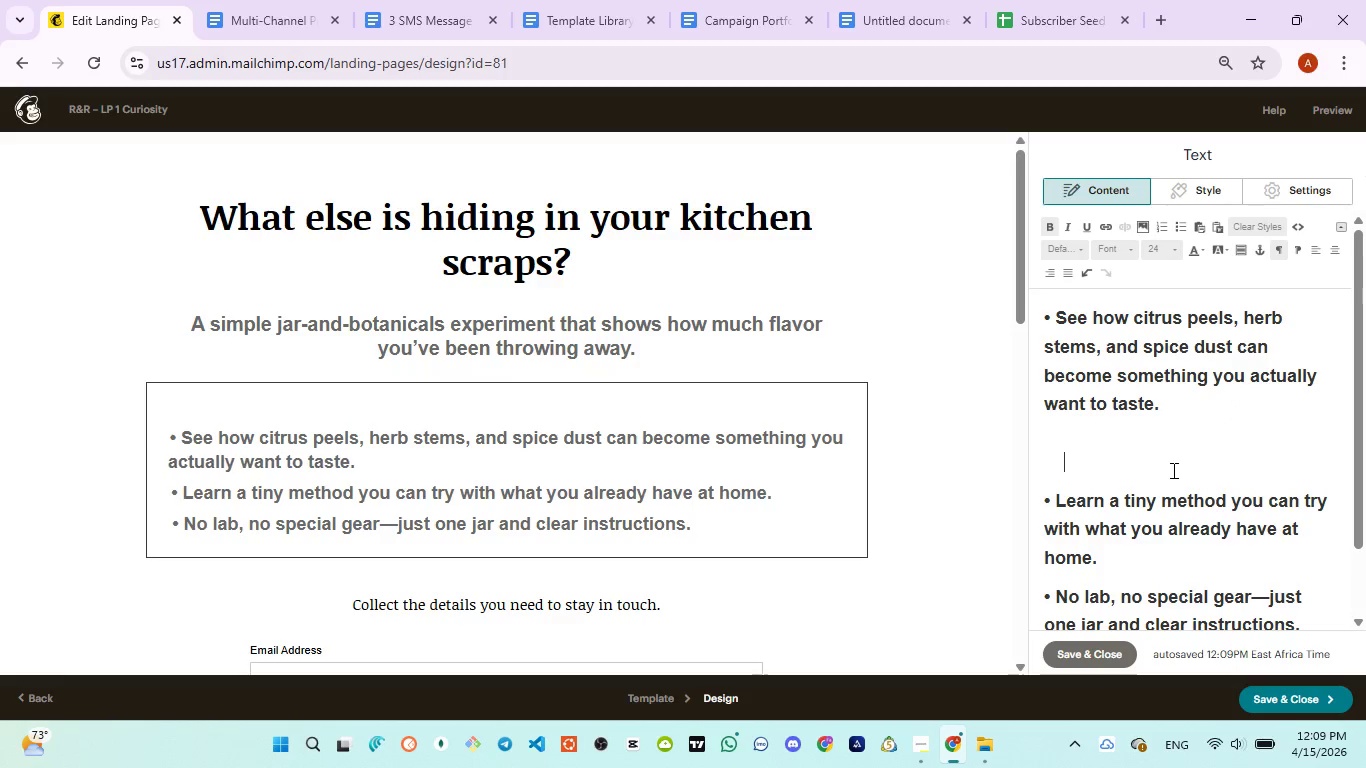 
key(Backspace)
 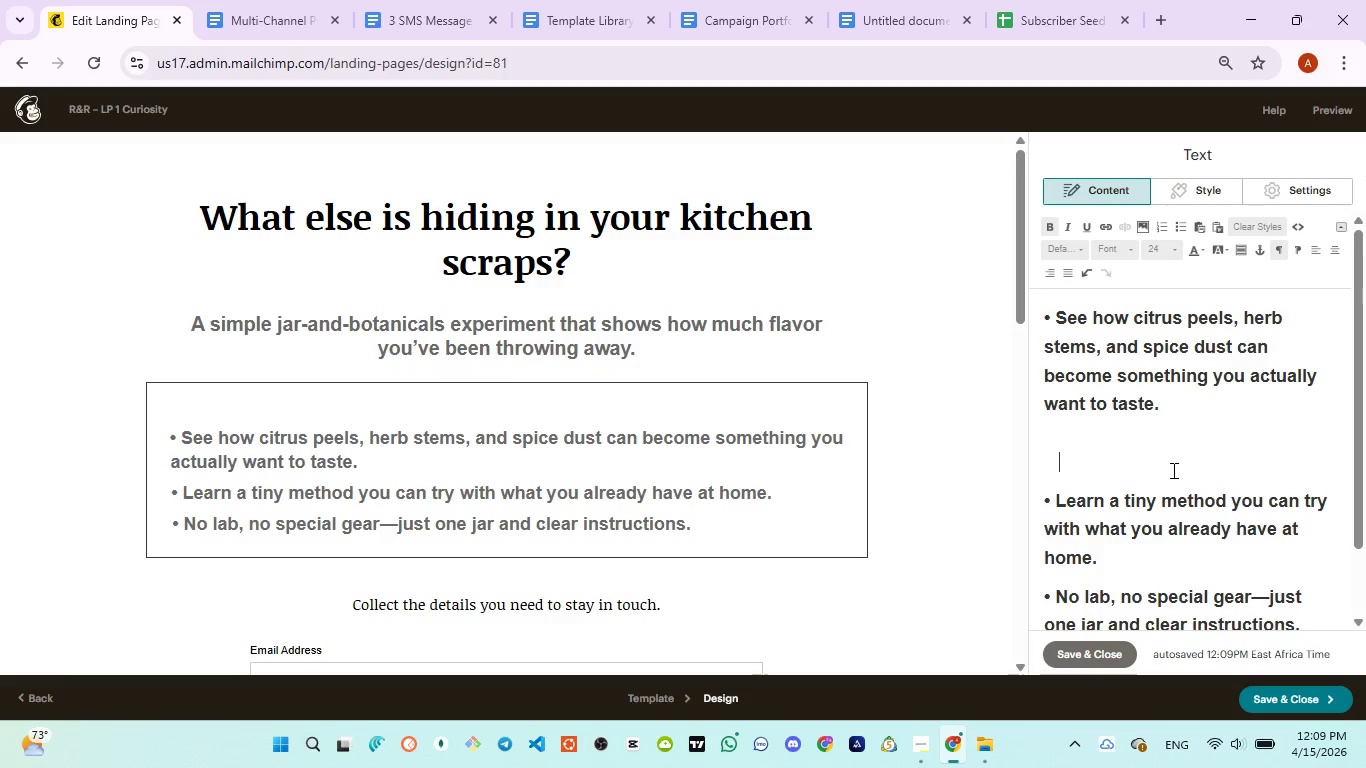 
key(Backspace)
 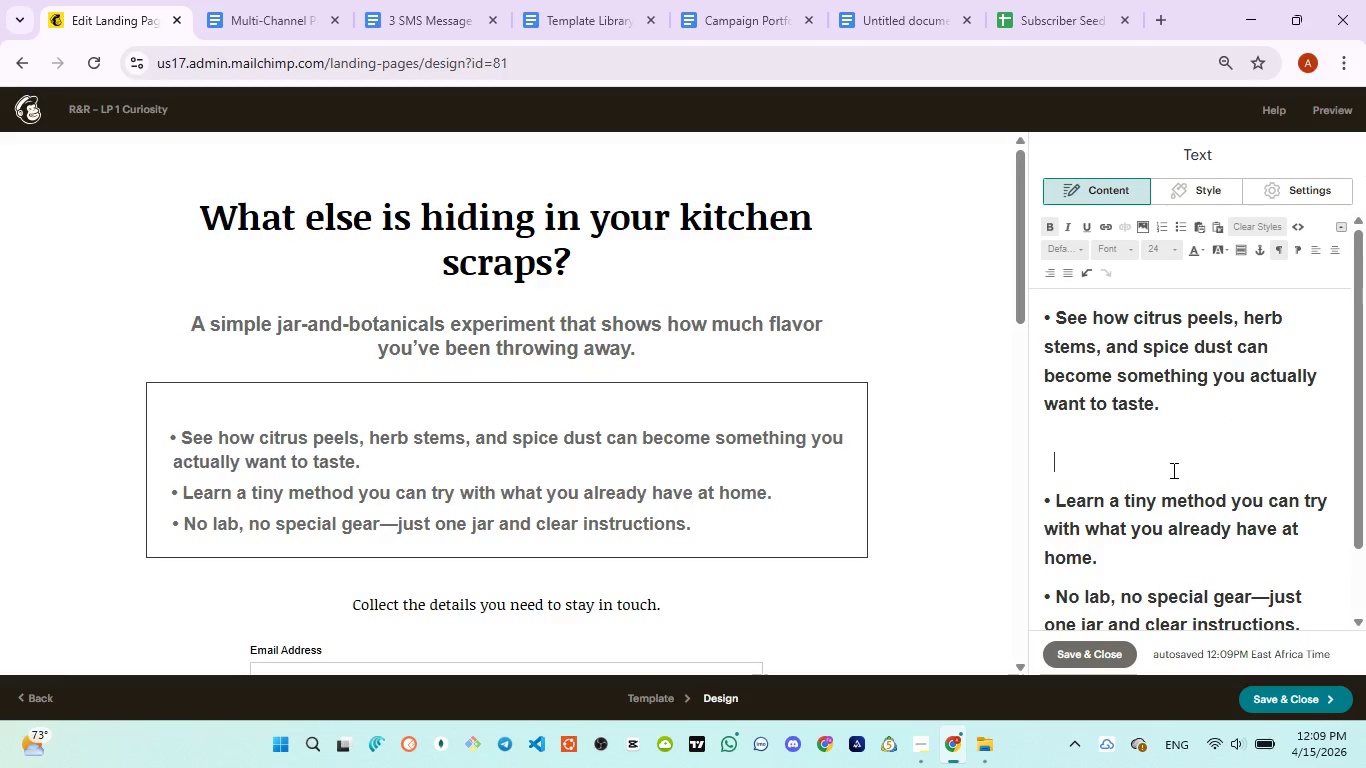 
key(Backspace)
 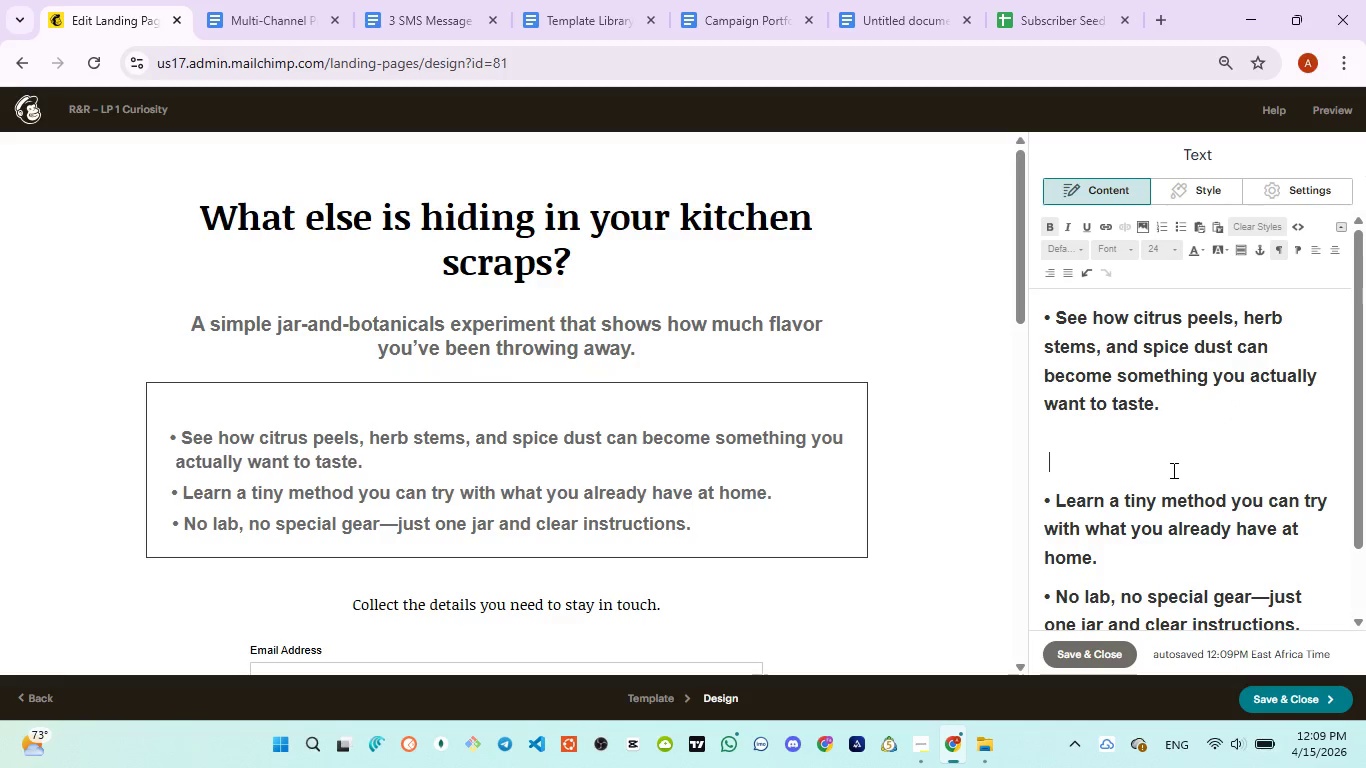 
key(Backspace)
 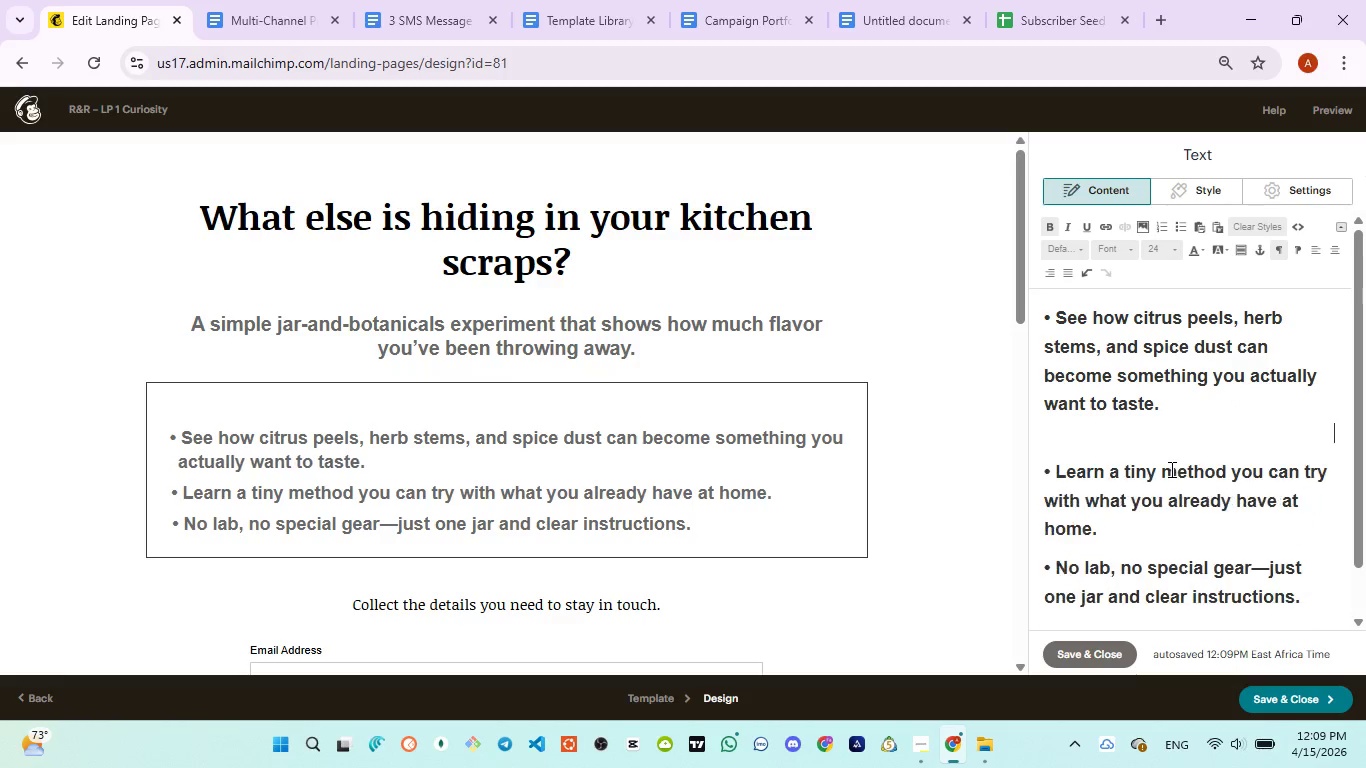 
key(Backspace)
 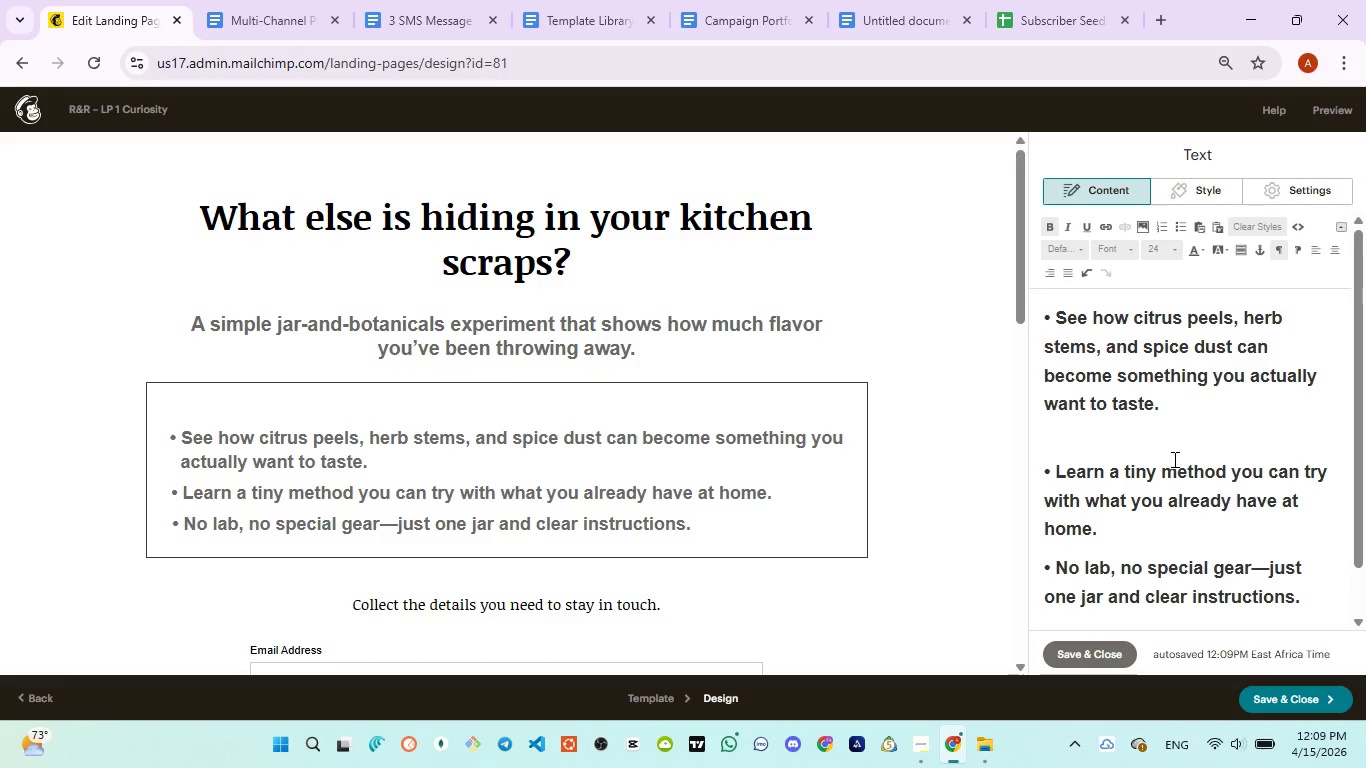 
left_click([975, 448])
 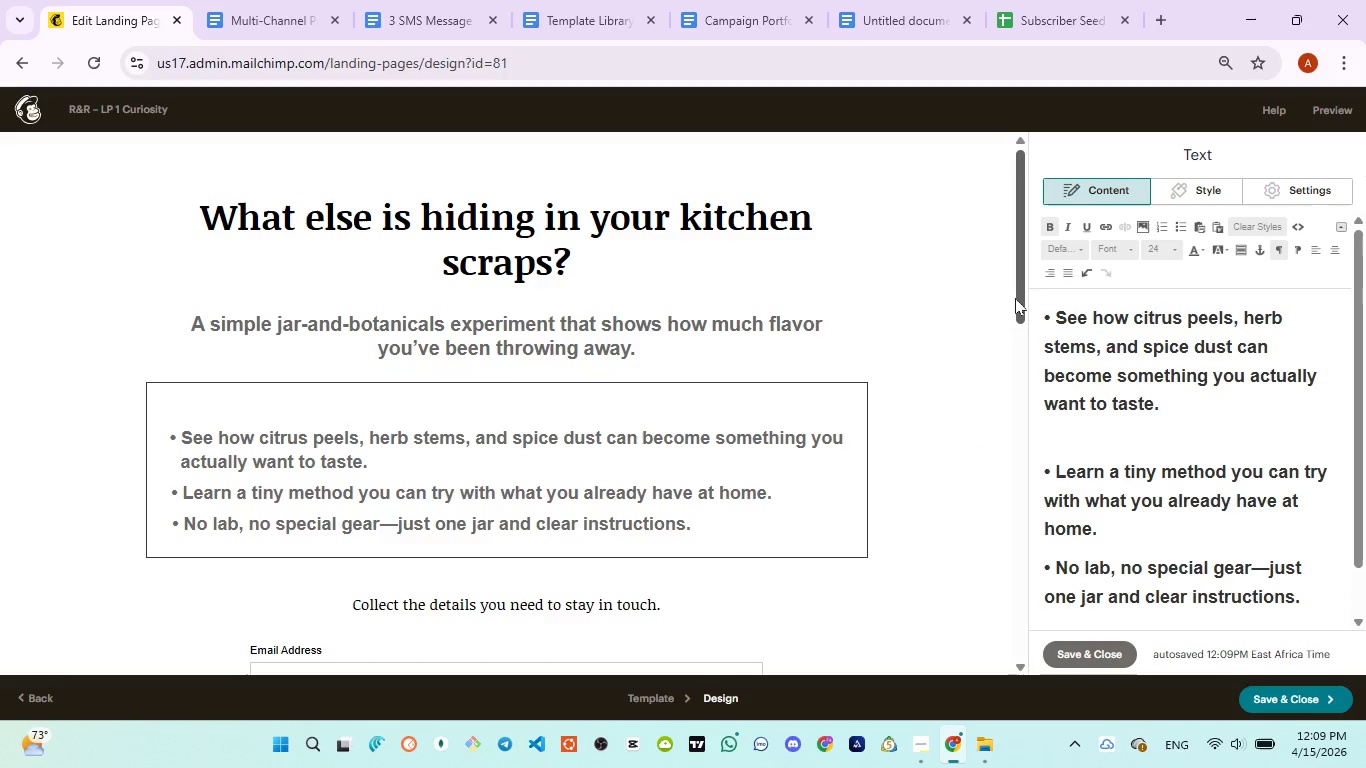 
left_click_drag(start_coordinate=[1015, 292], to_coordinate=[946, 391])
 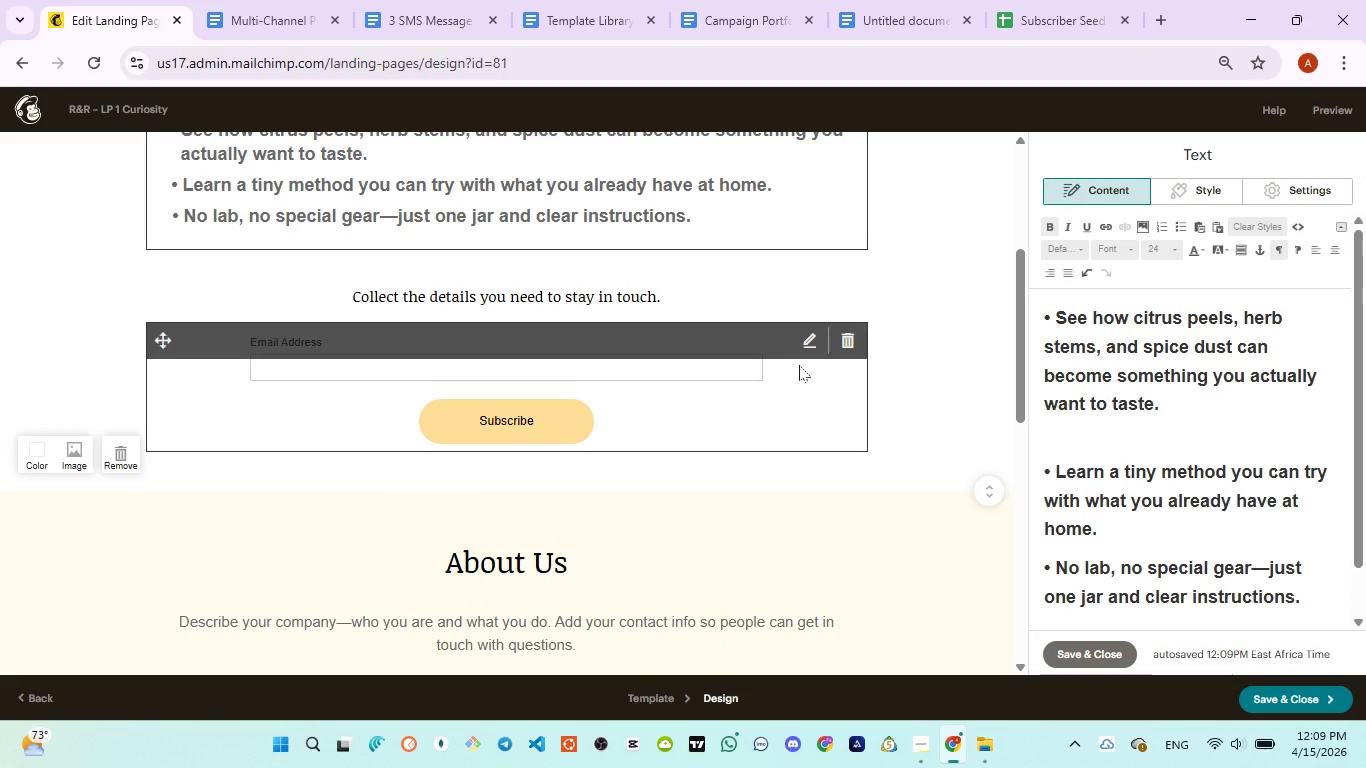 
left_click([799, 365])
 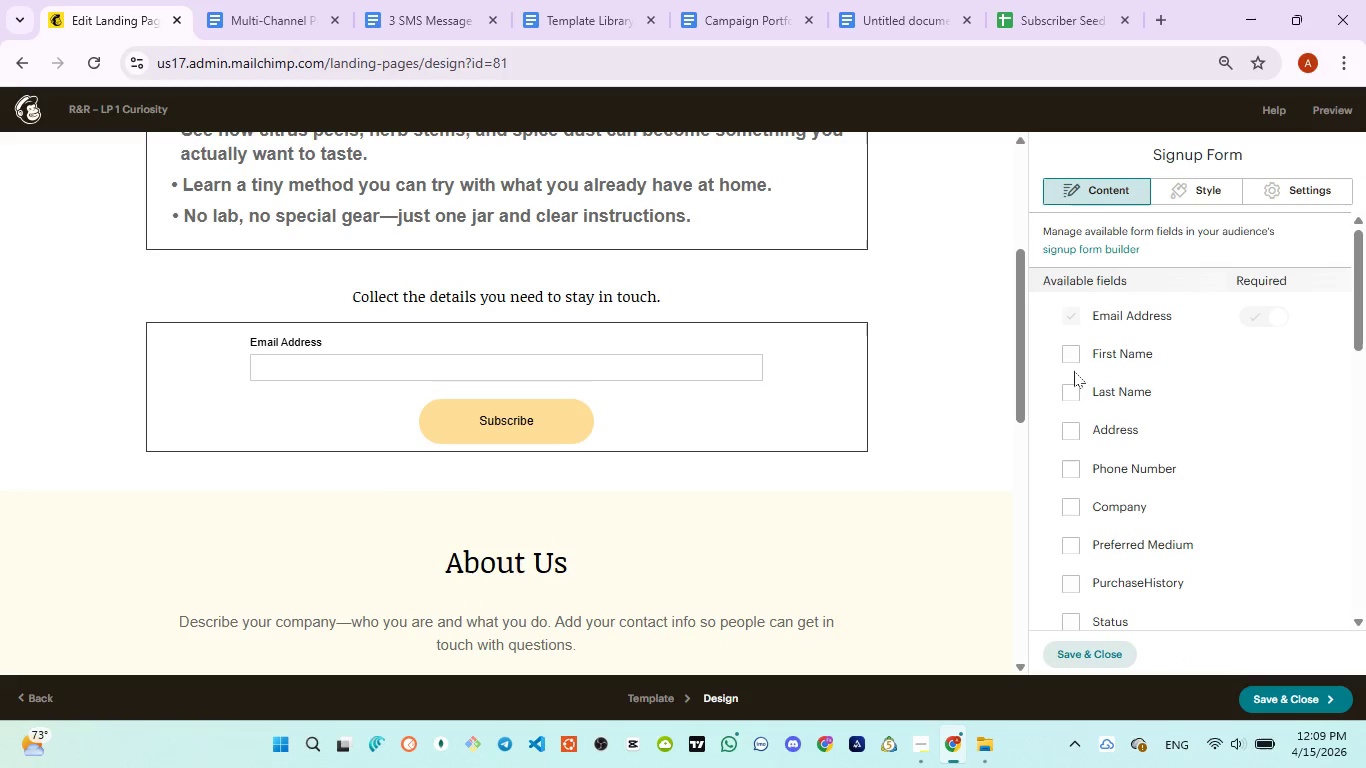 
left_click([1068, 348])
 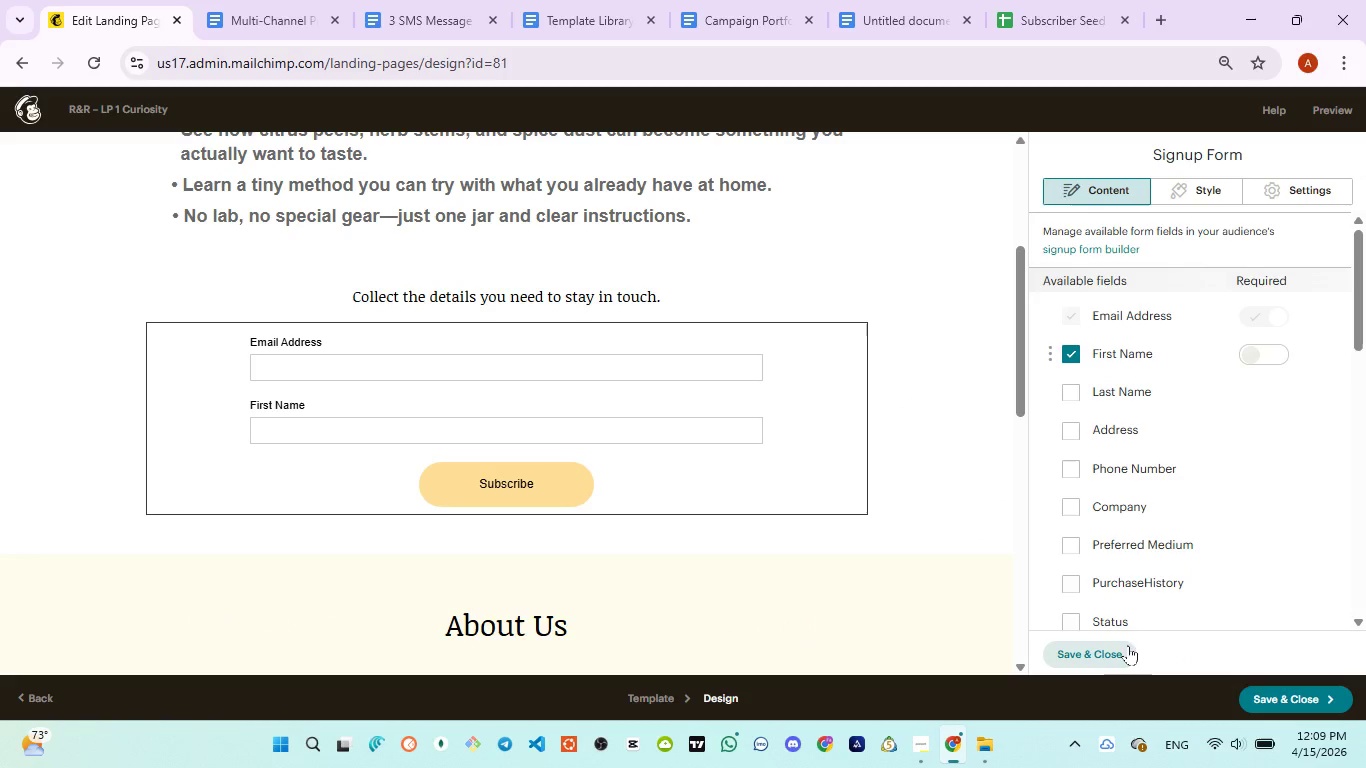 
left_click([1119, 651])
 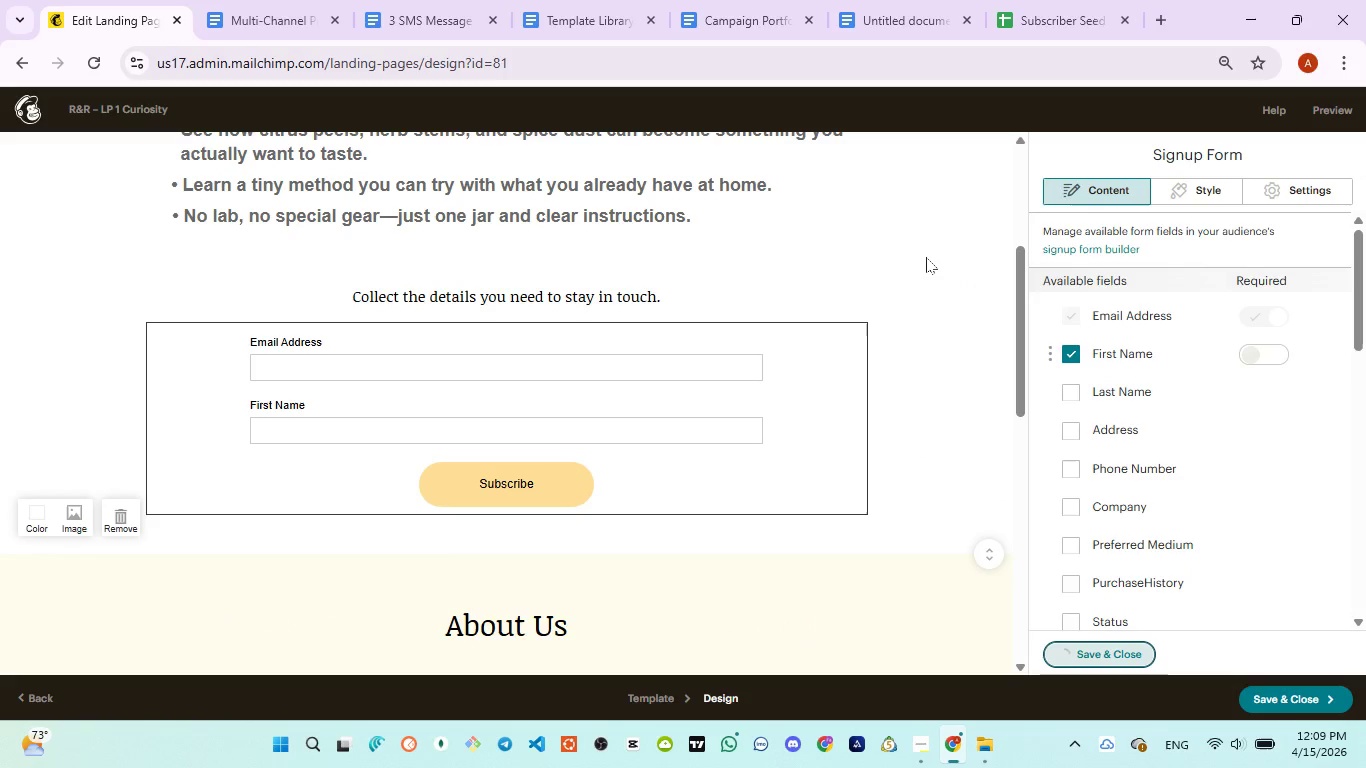 
left_click([1017, 17])
 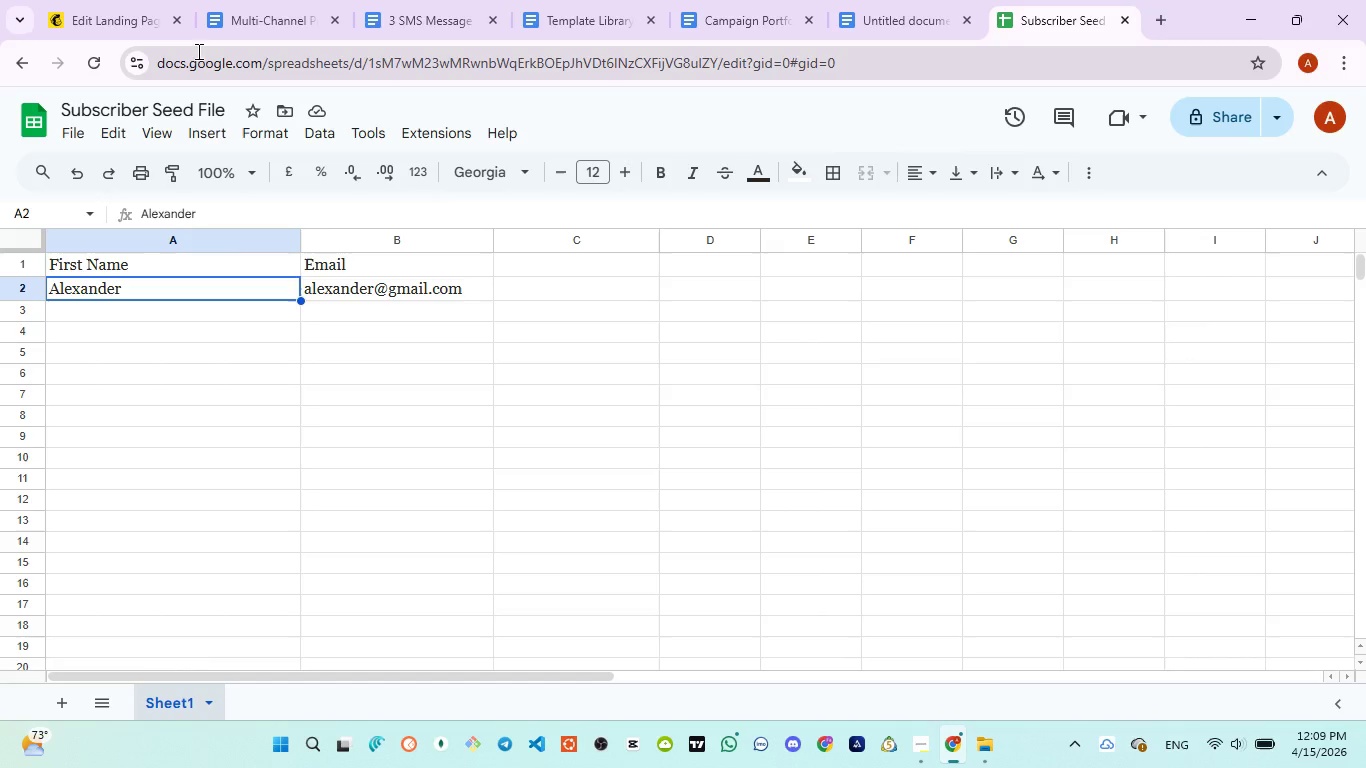 
left_click([104, 24])
 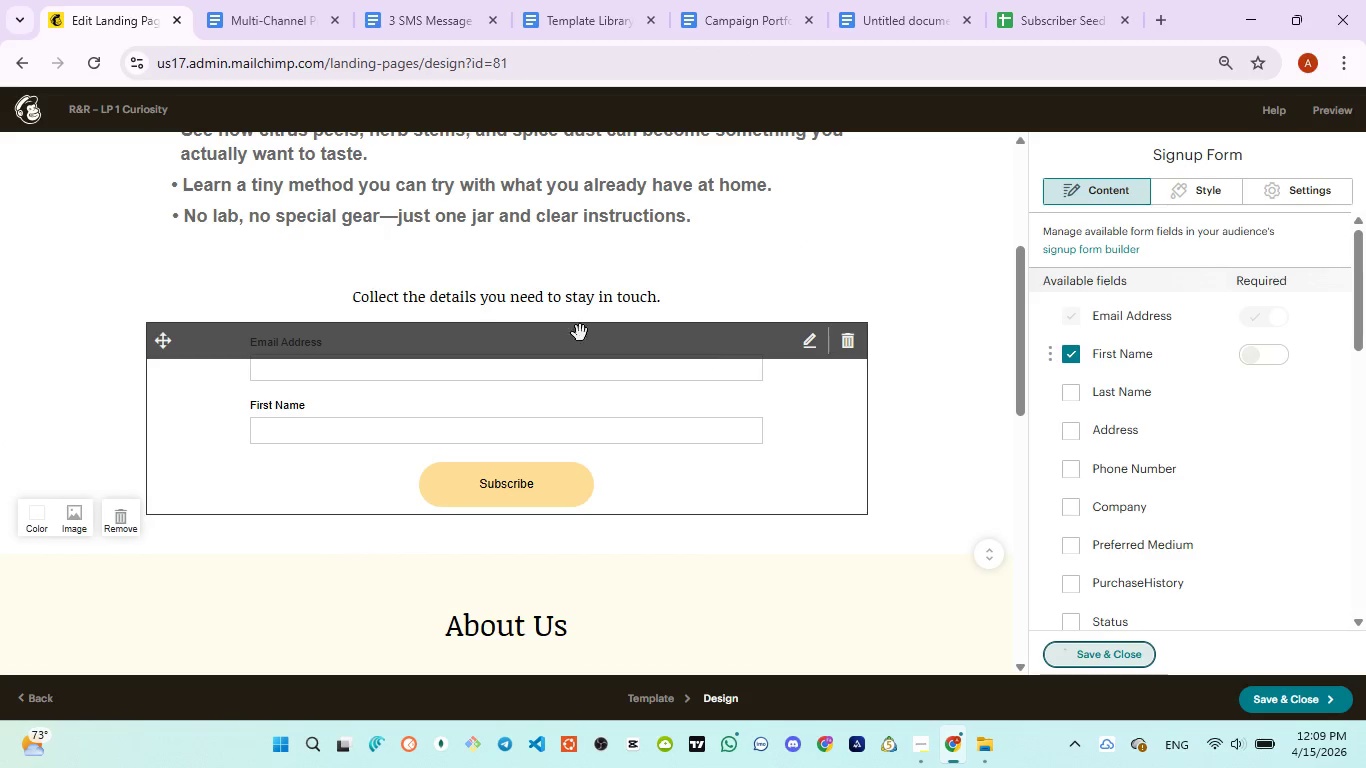 
left_click([496, 311])
 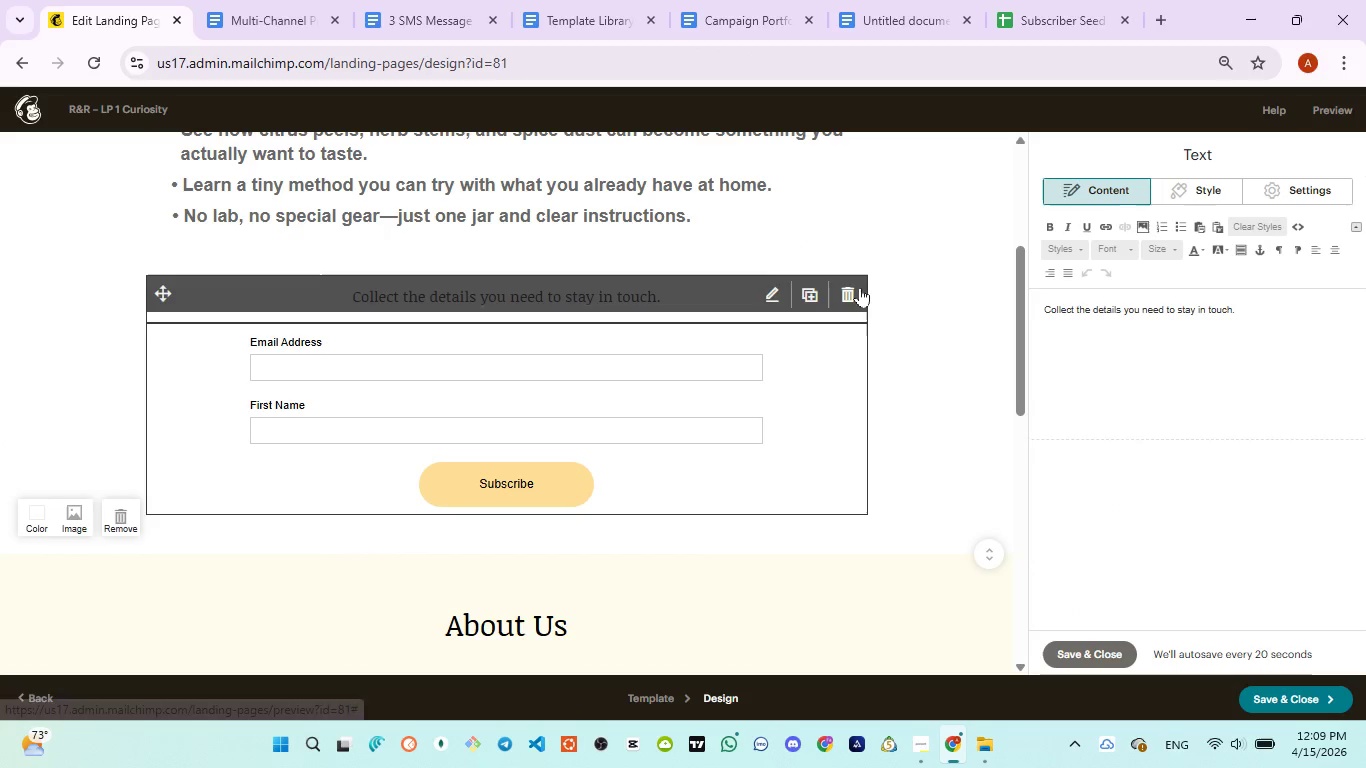 
left_click([850, 295])
 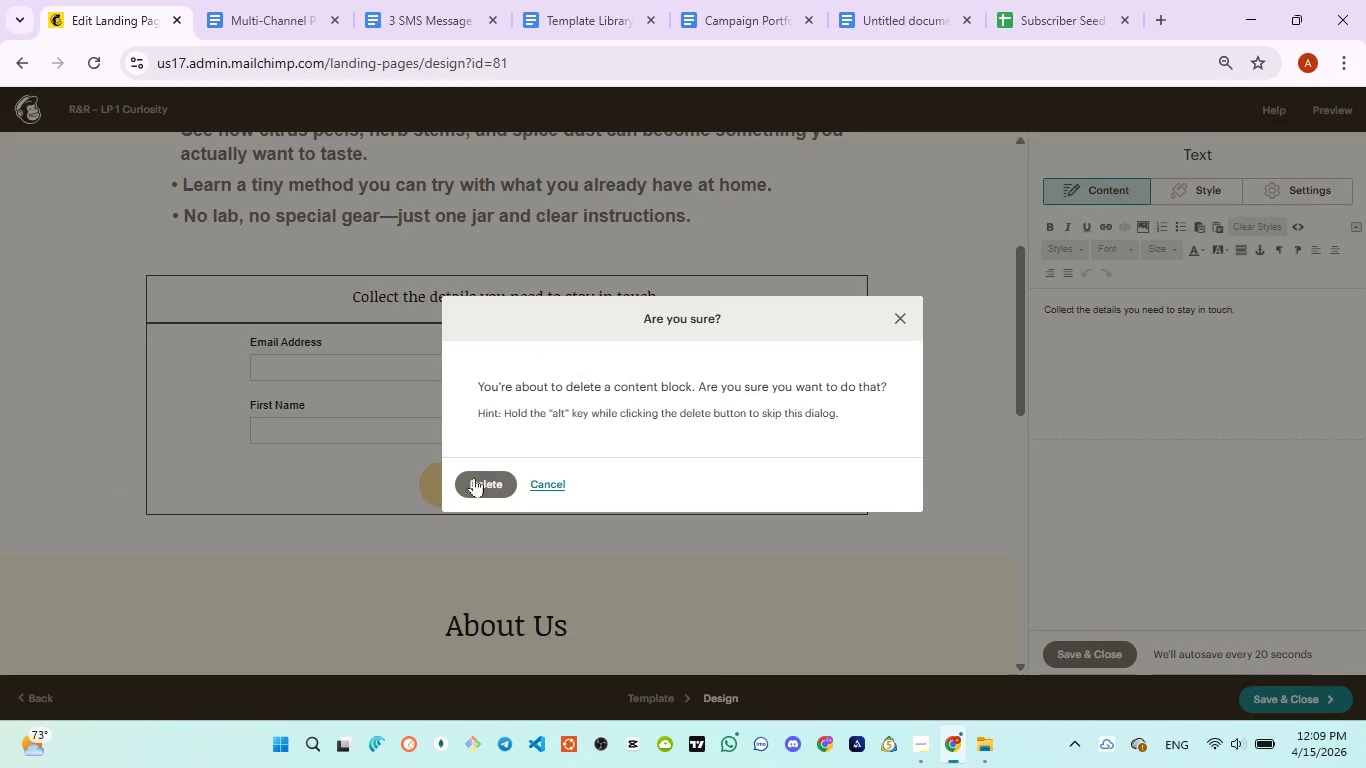 
left_click([463, 480])
 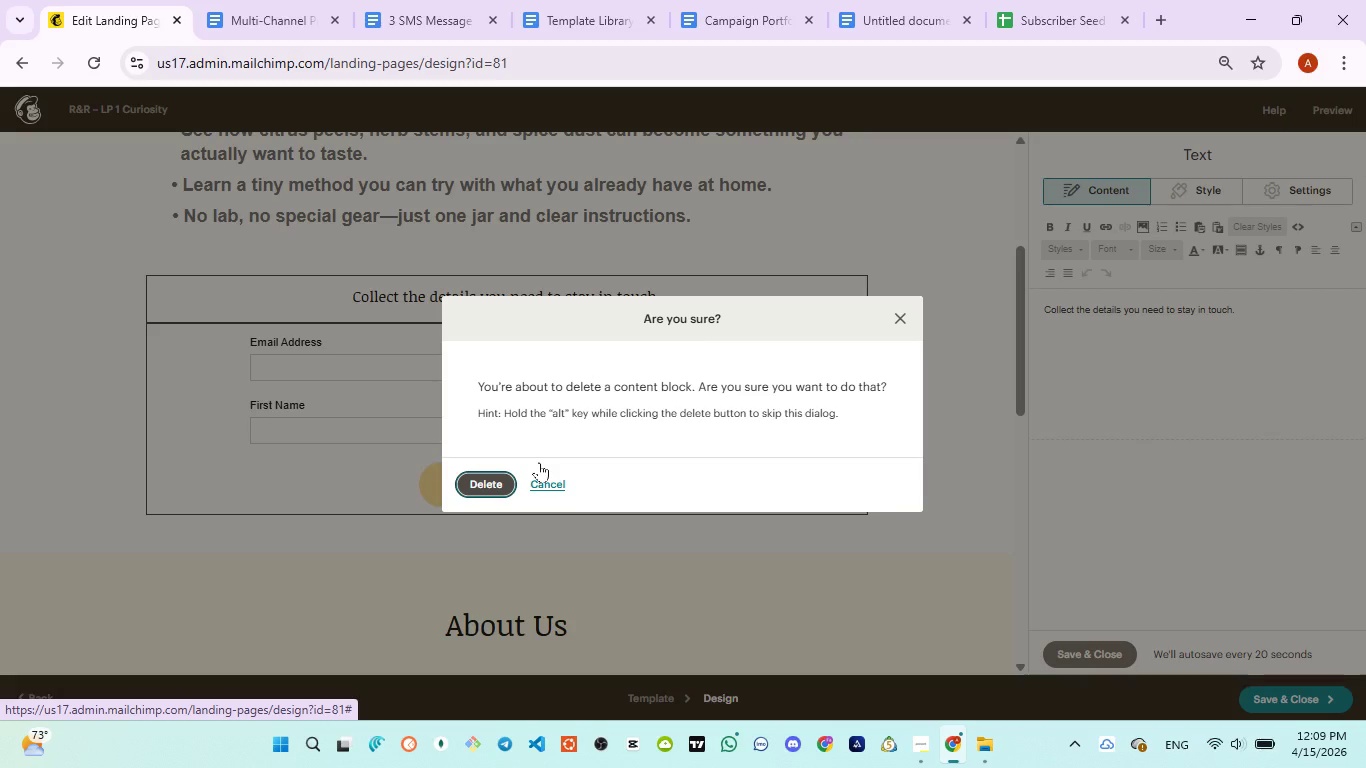 
wait(10.75)
 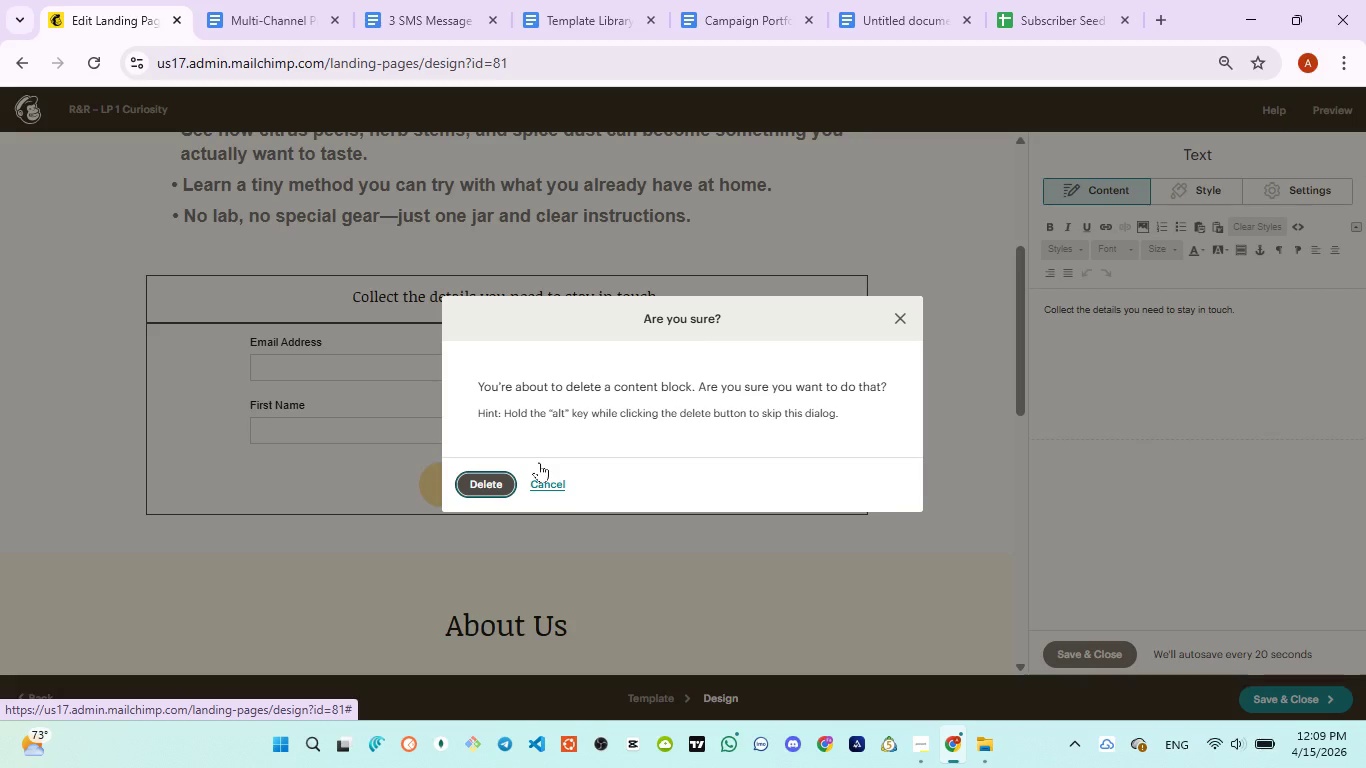 
left_click([489, 484])
 